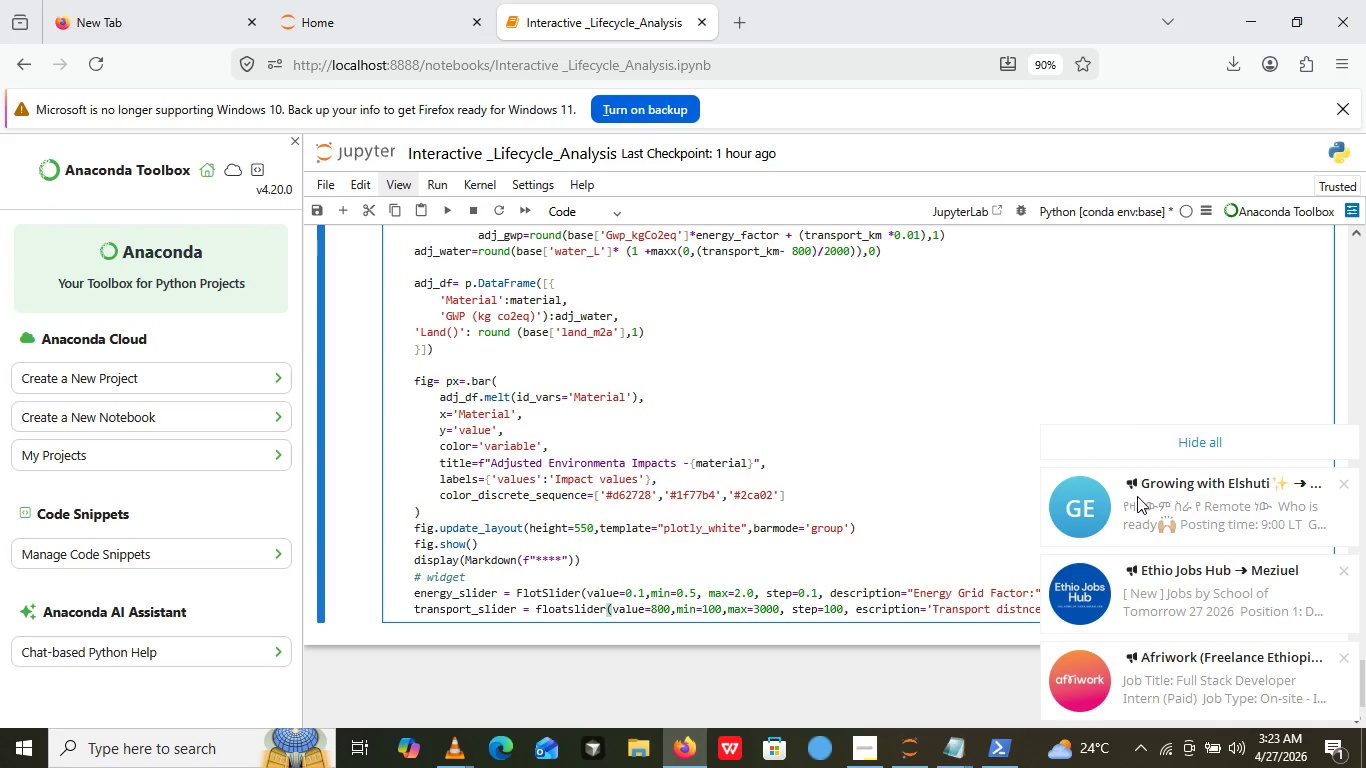 
wait(7.31)
 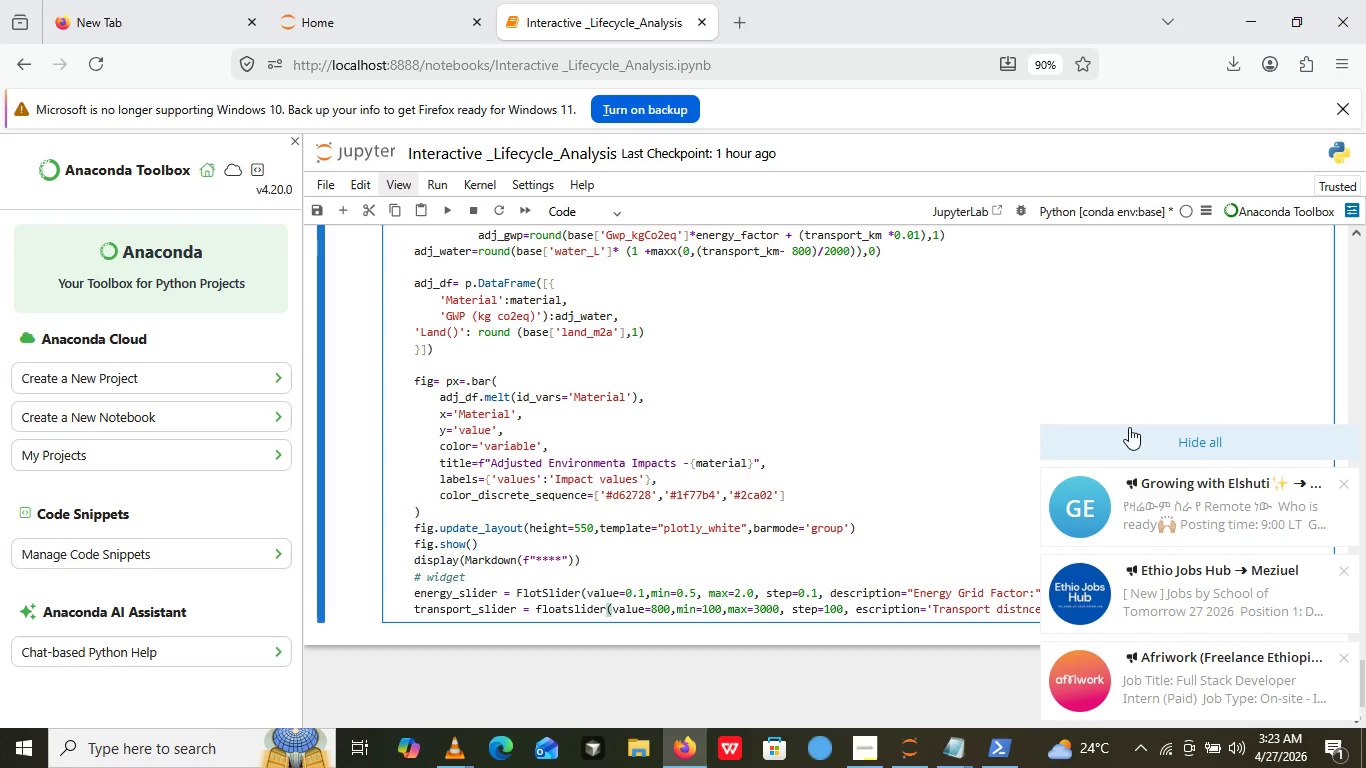 
left_click([1153, 452])
 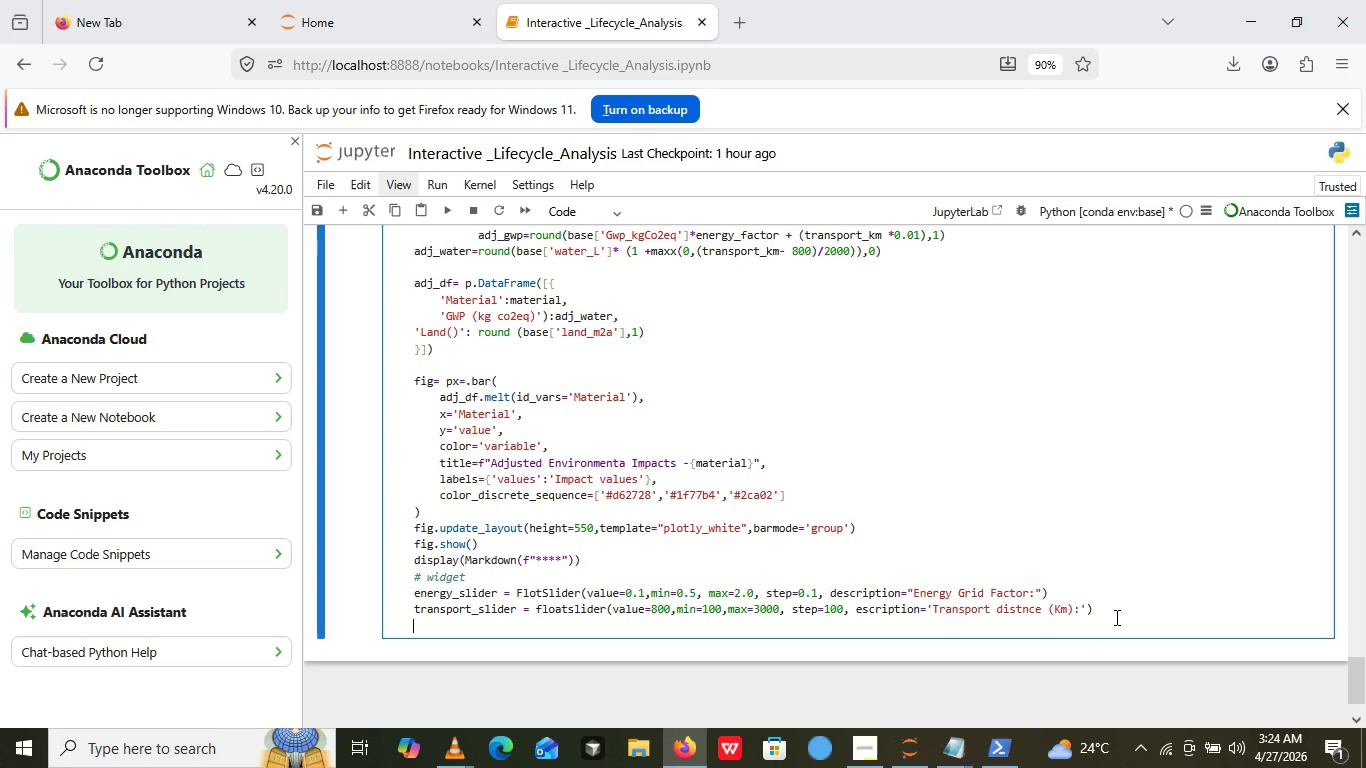 
key(Enter)
 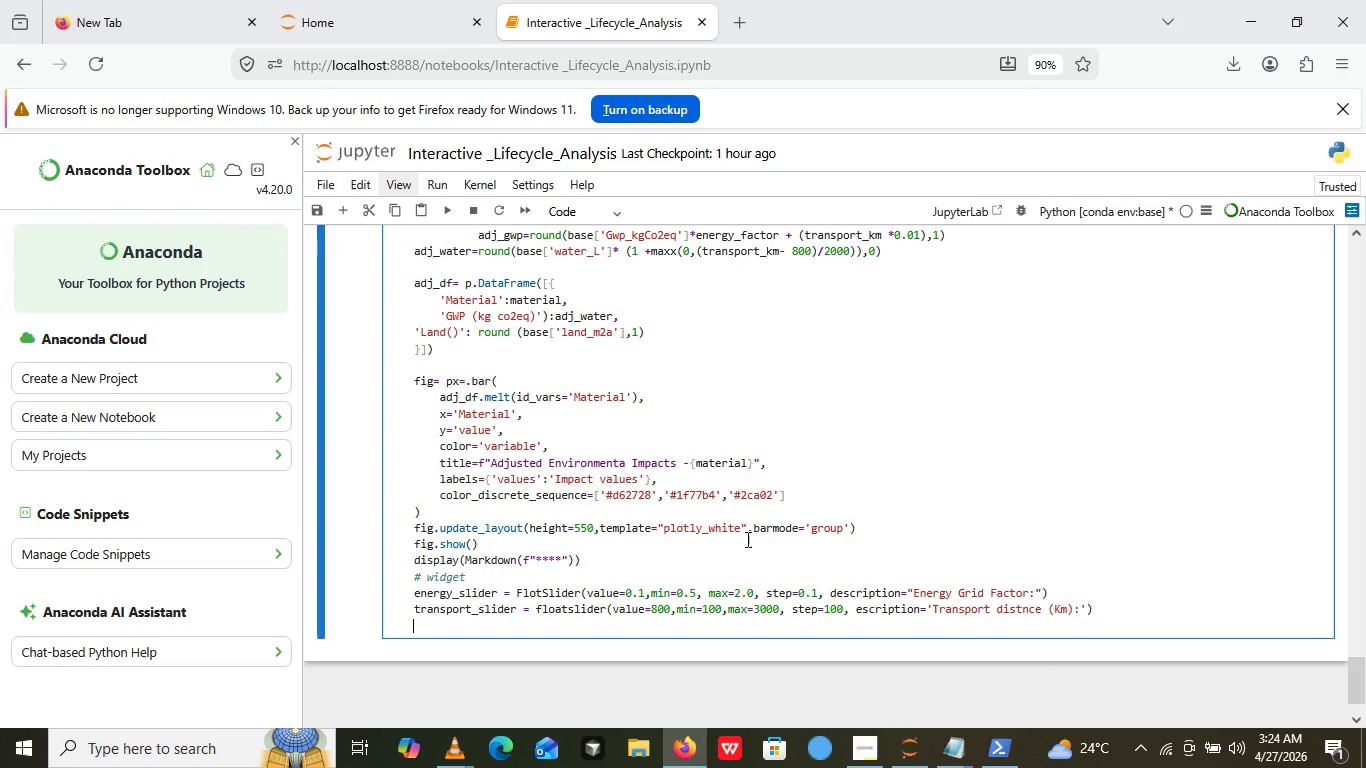 
wait(6.77)
 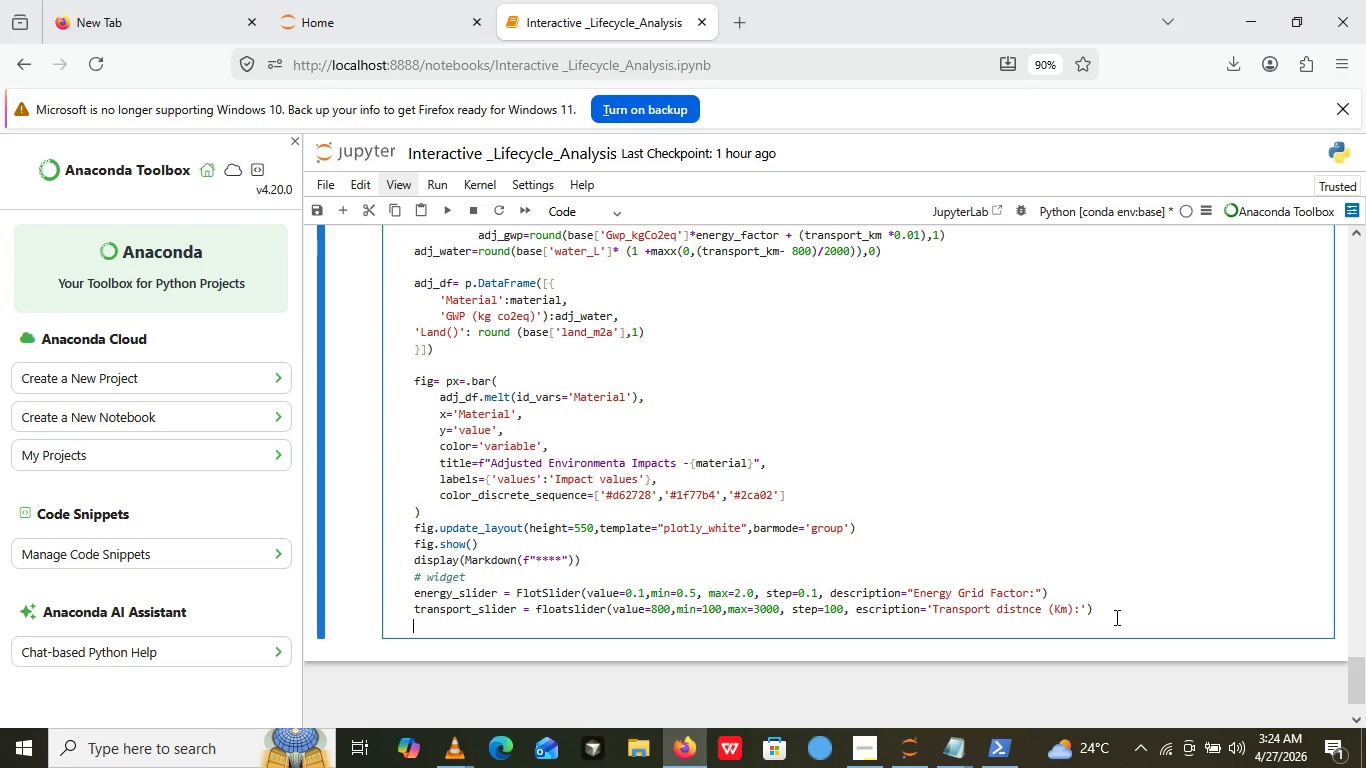 
type(,aterial_dropdown)
 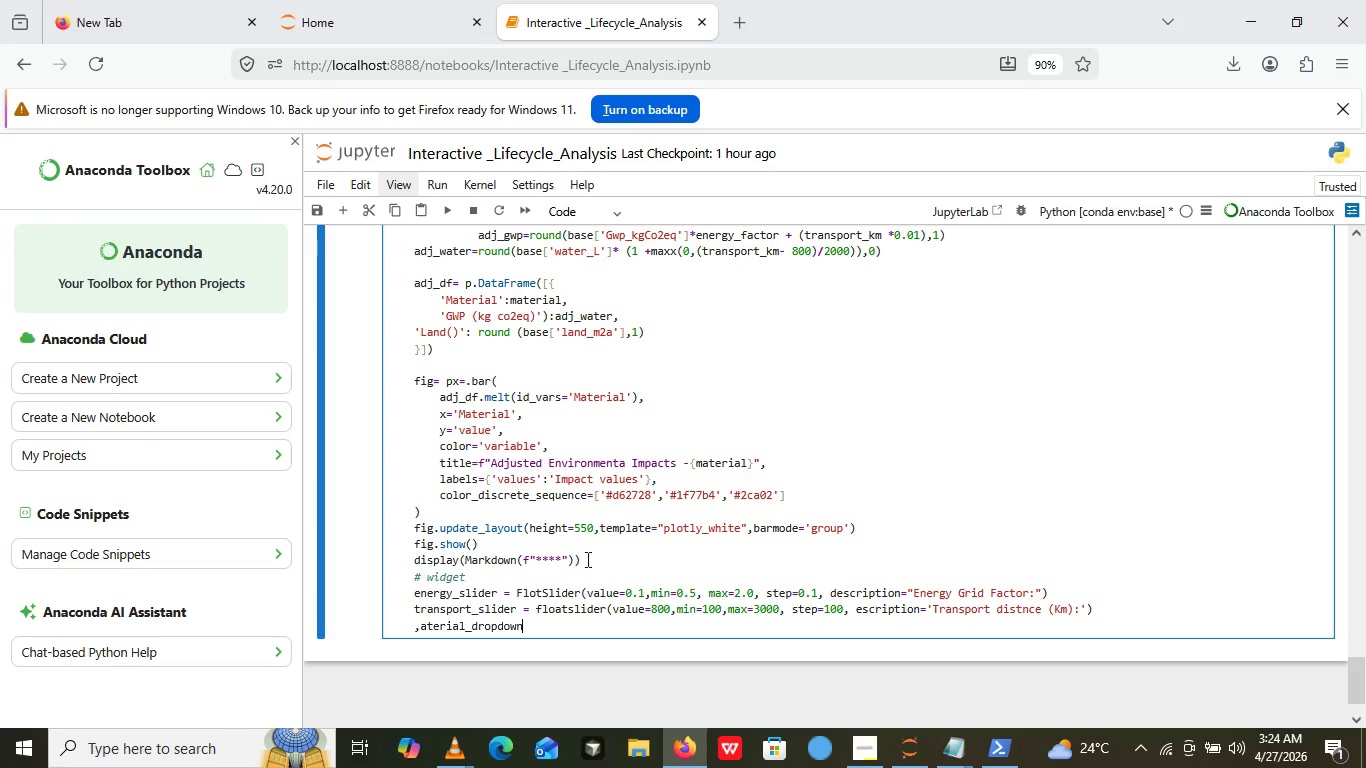 
left_click([421, 628])
 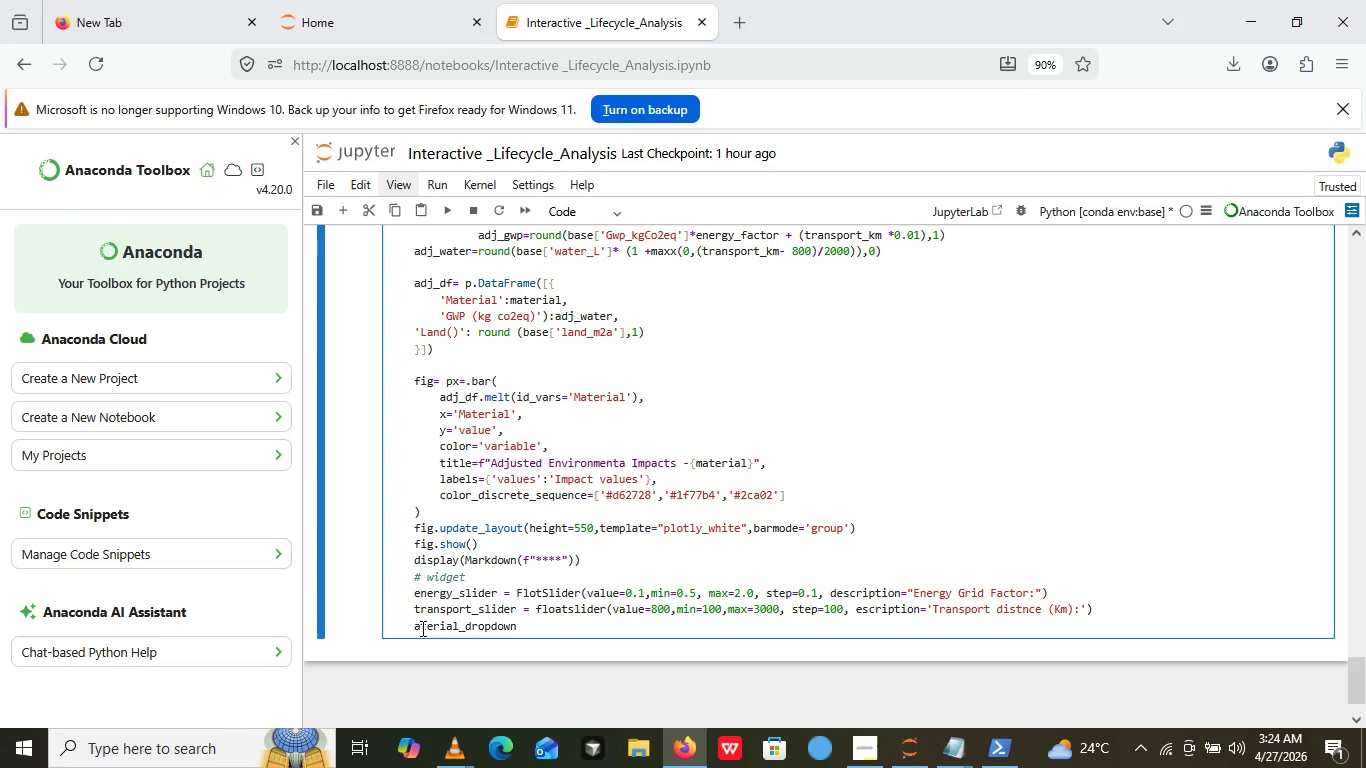 
key(Backspace)
 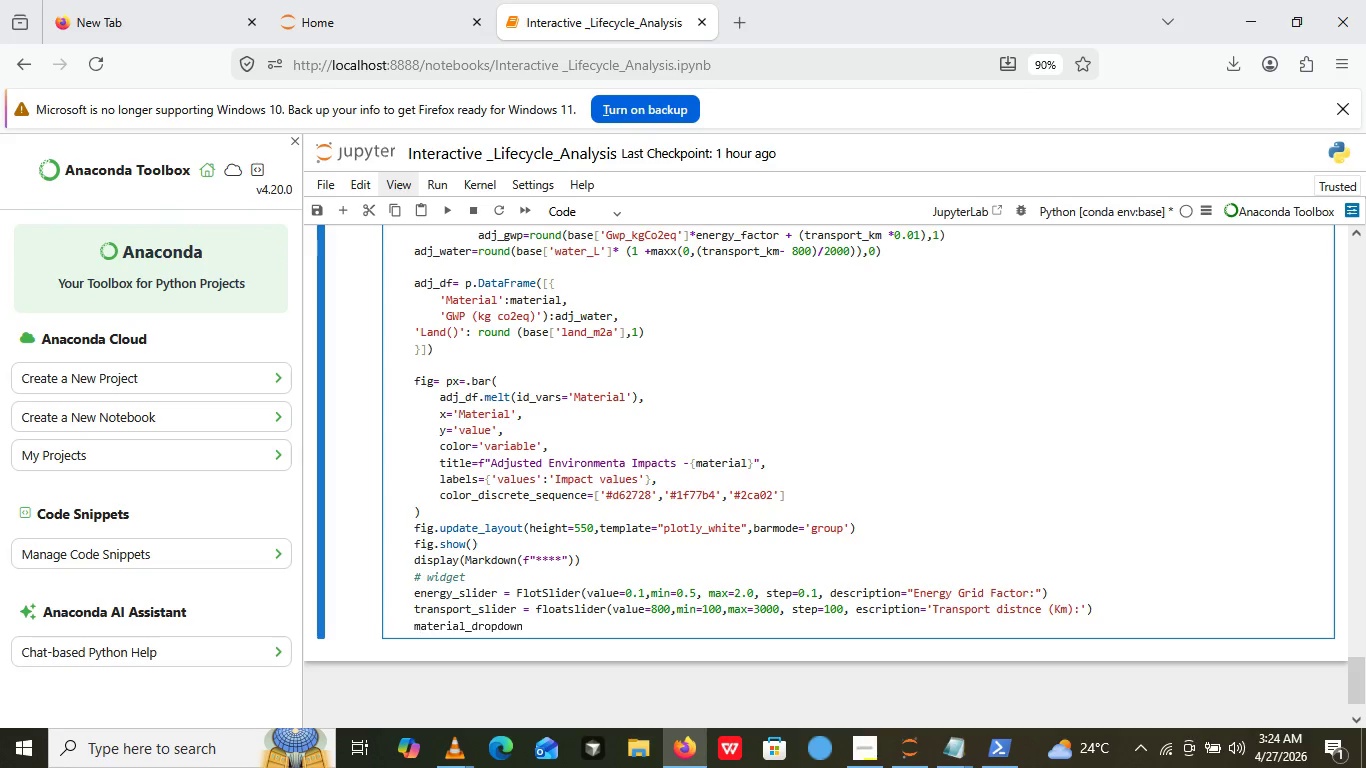 
key(M)
 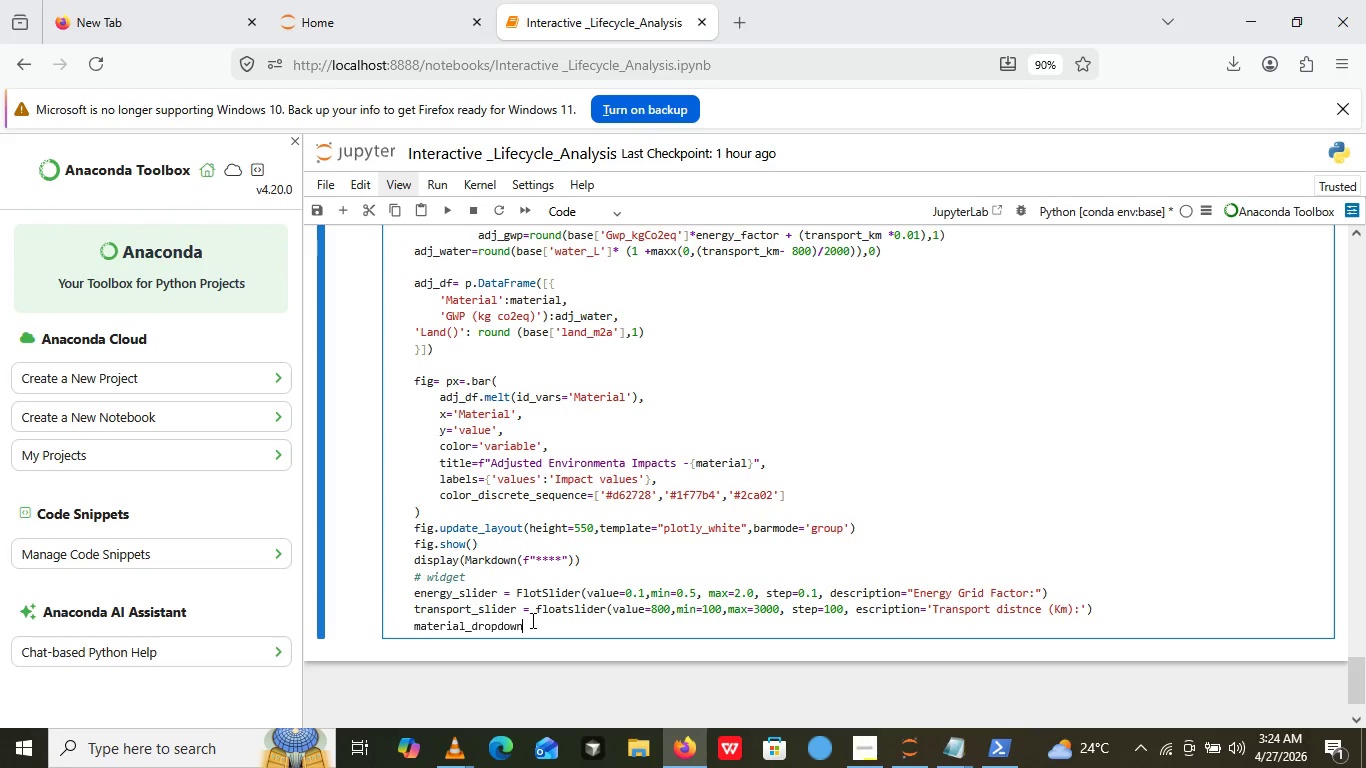 
left_click([531, 620])
 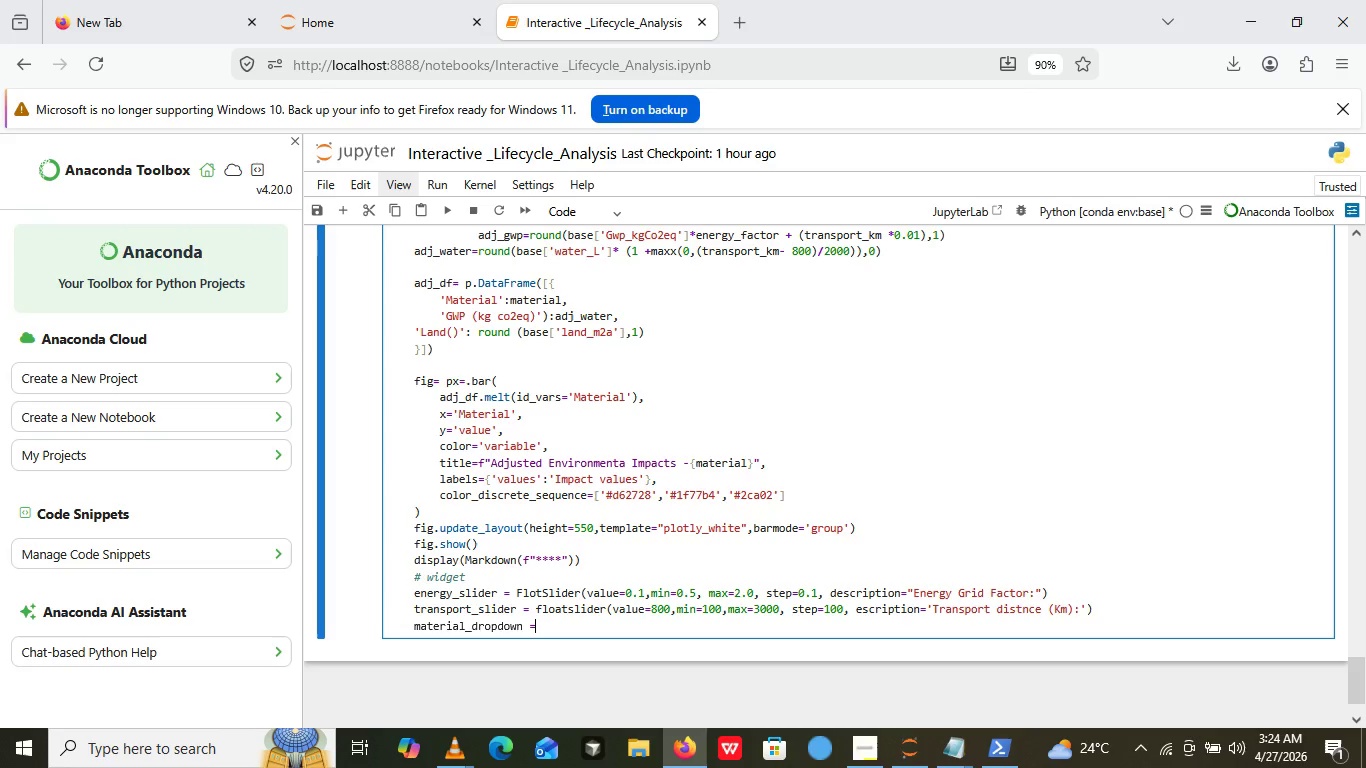 
type( = Dropdown())
 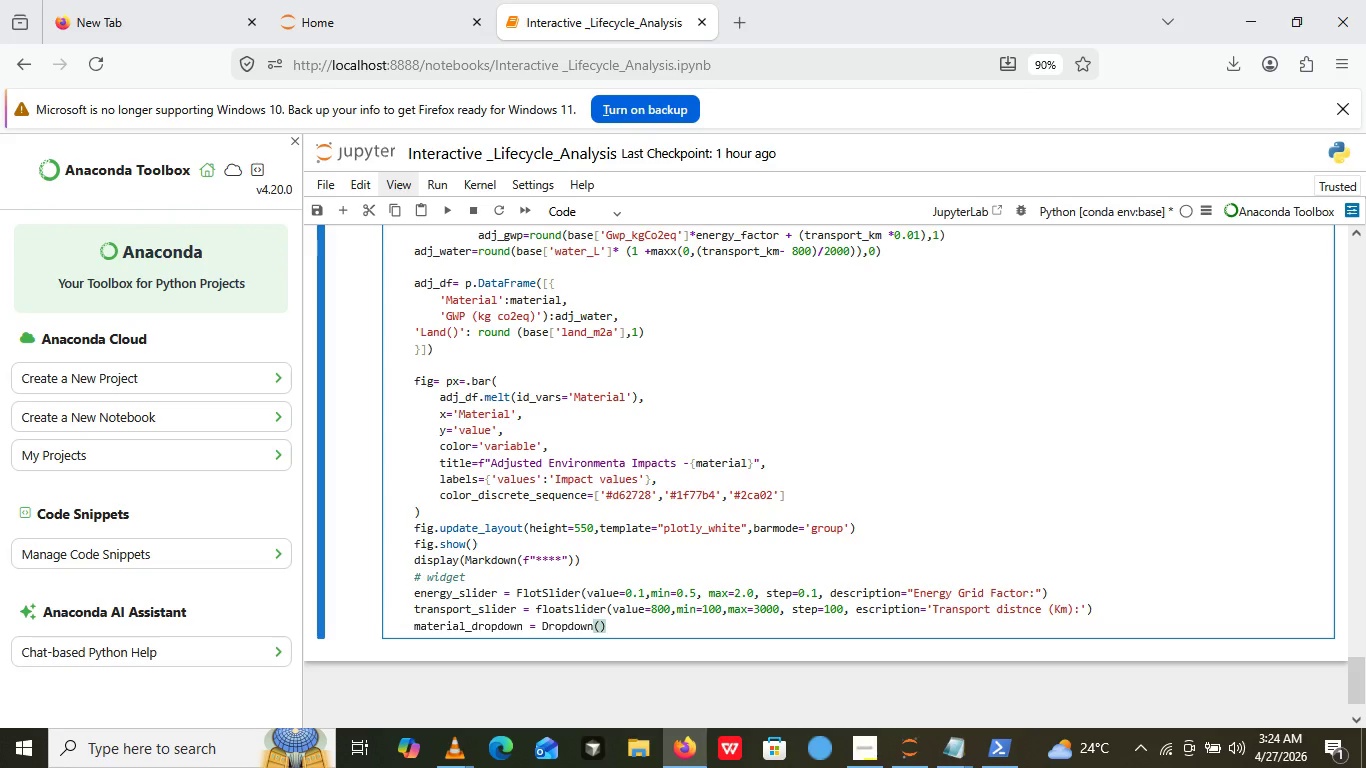 
key(ArrowLeft)
 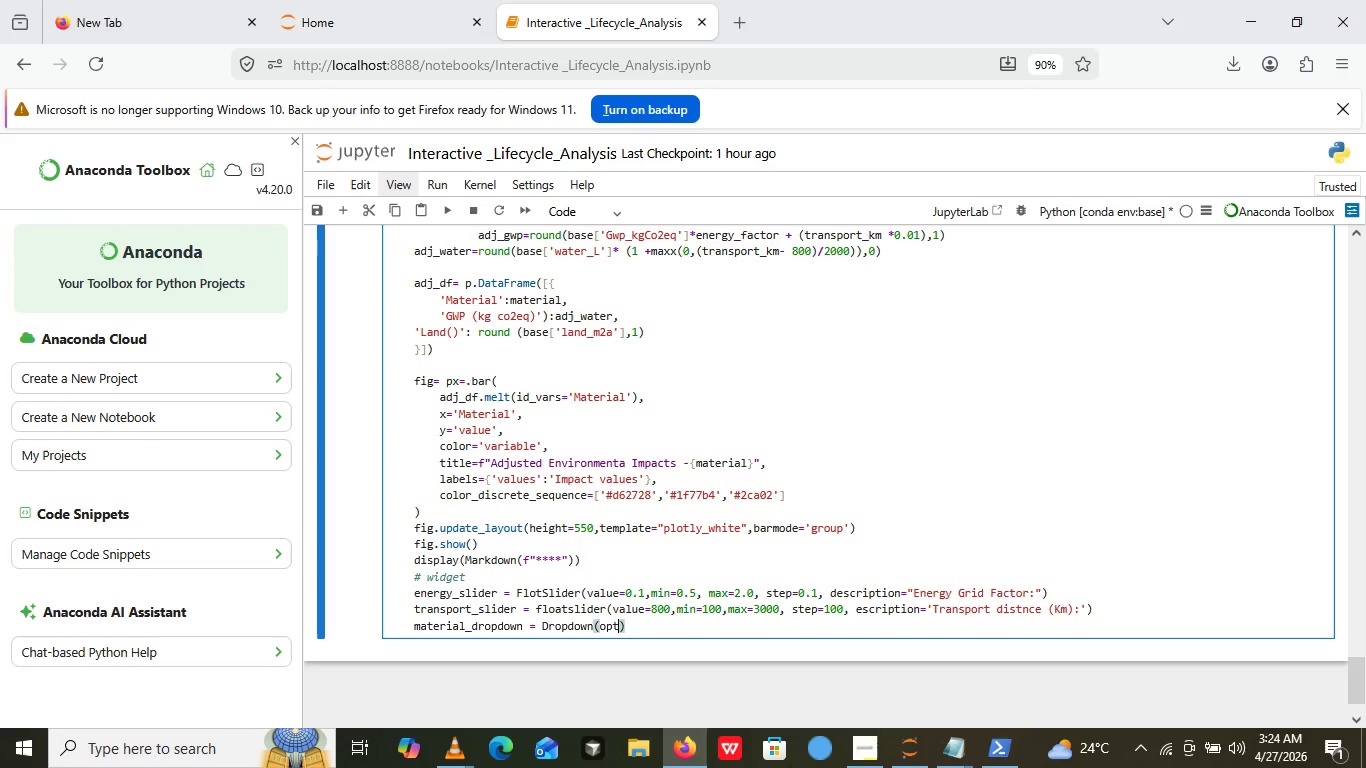 
type(options=[])
 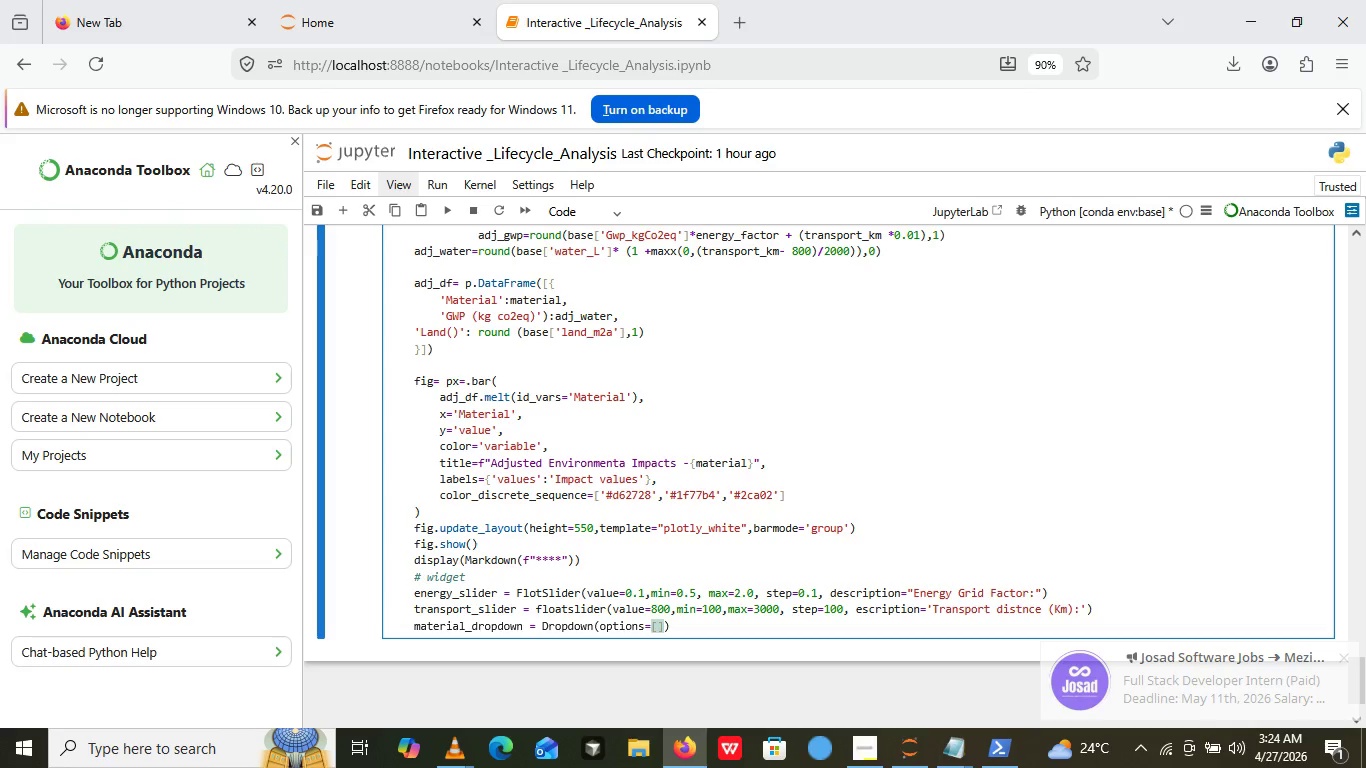 
key(ArrowLeft)
 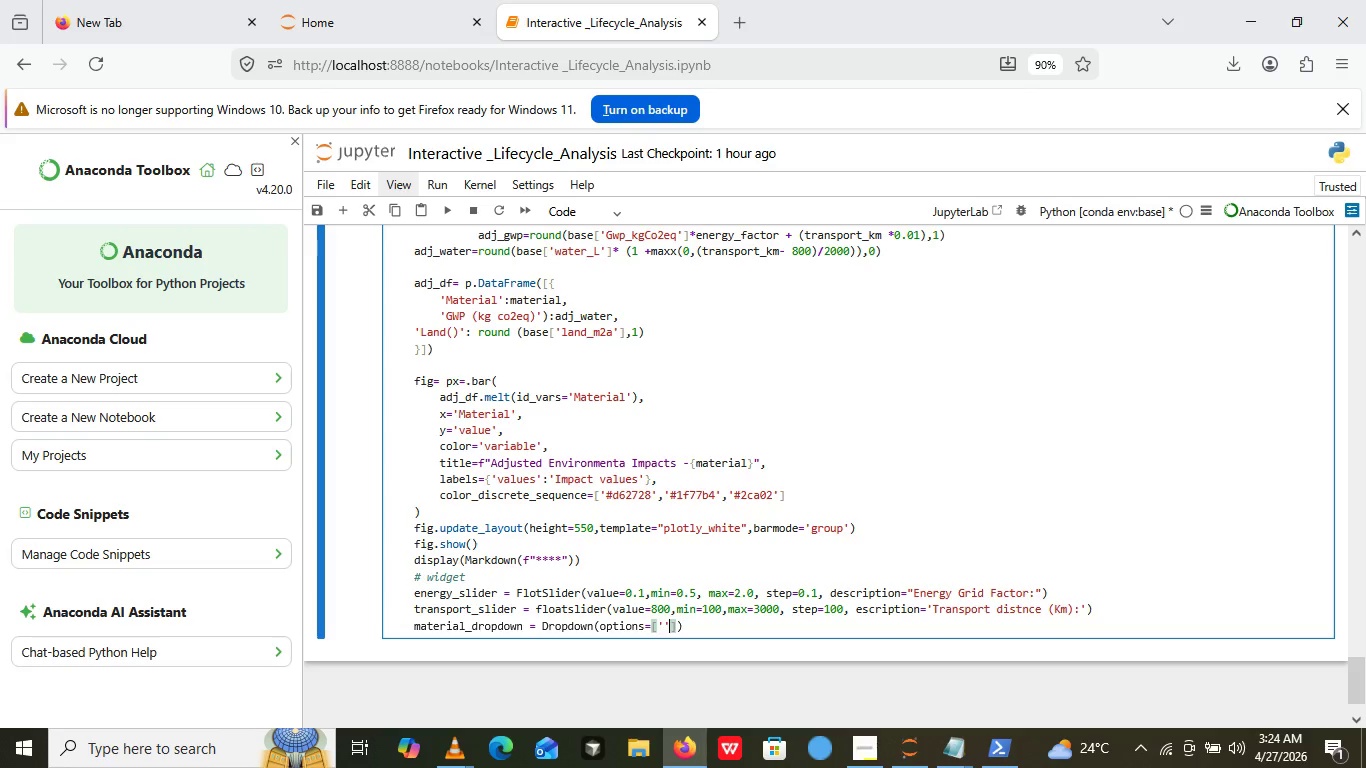 
key(Quote)
 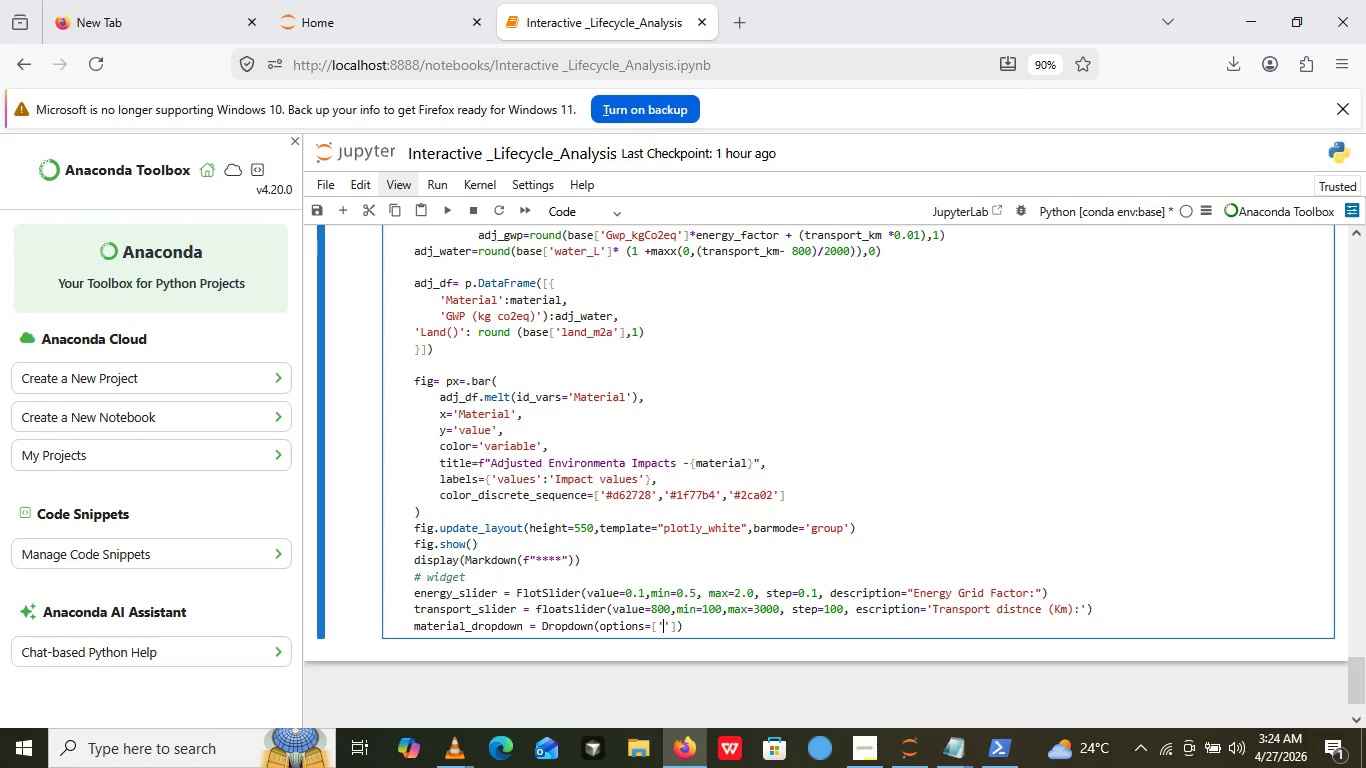 
key(Quote)
 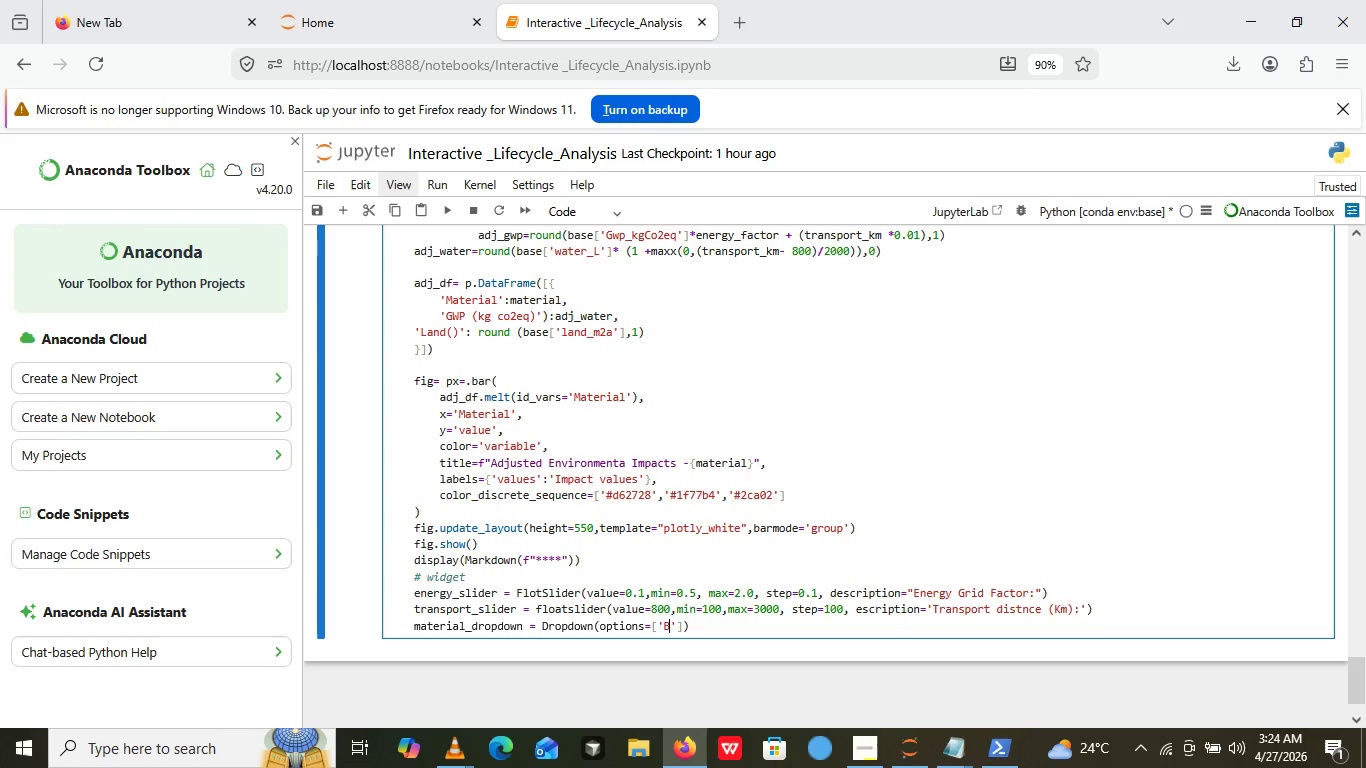 
key(ArrowLeft)
 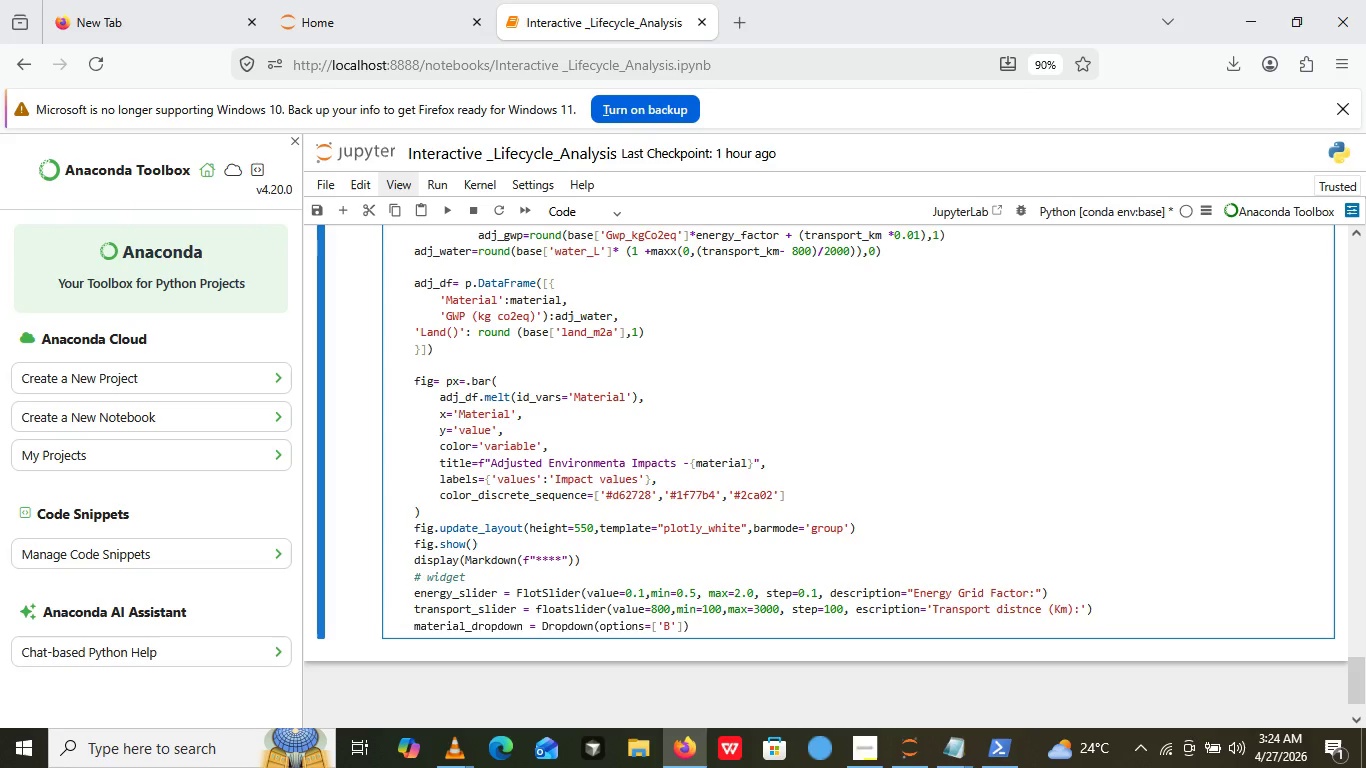 
type(Bvine)
key(Backspace)
key(Backspace)
key(Backspace)
key(Backspace)
type(ovine leather)
 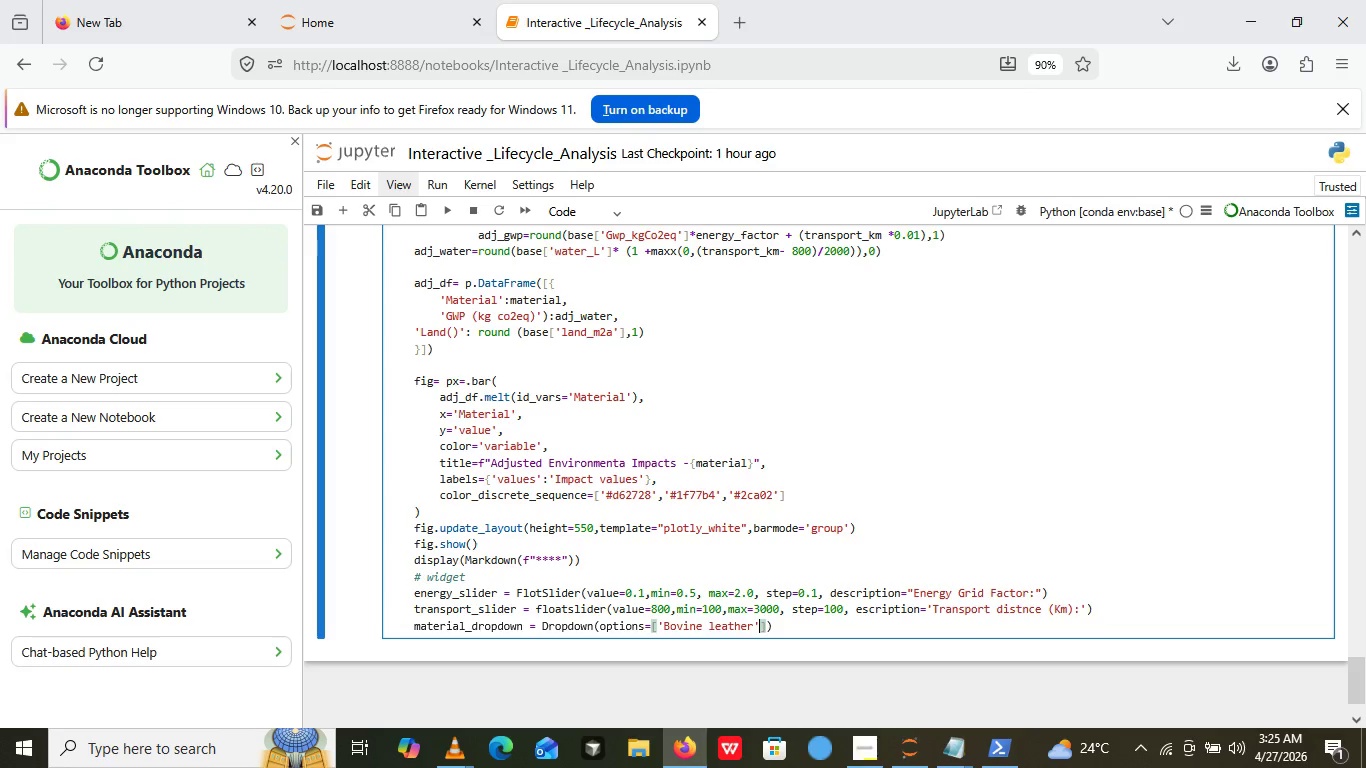 
key(ArrowRight)
 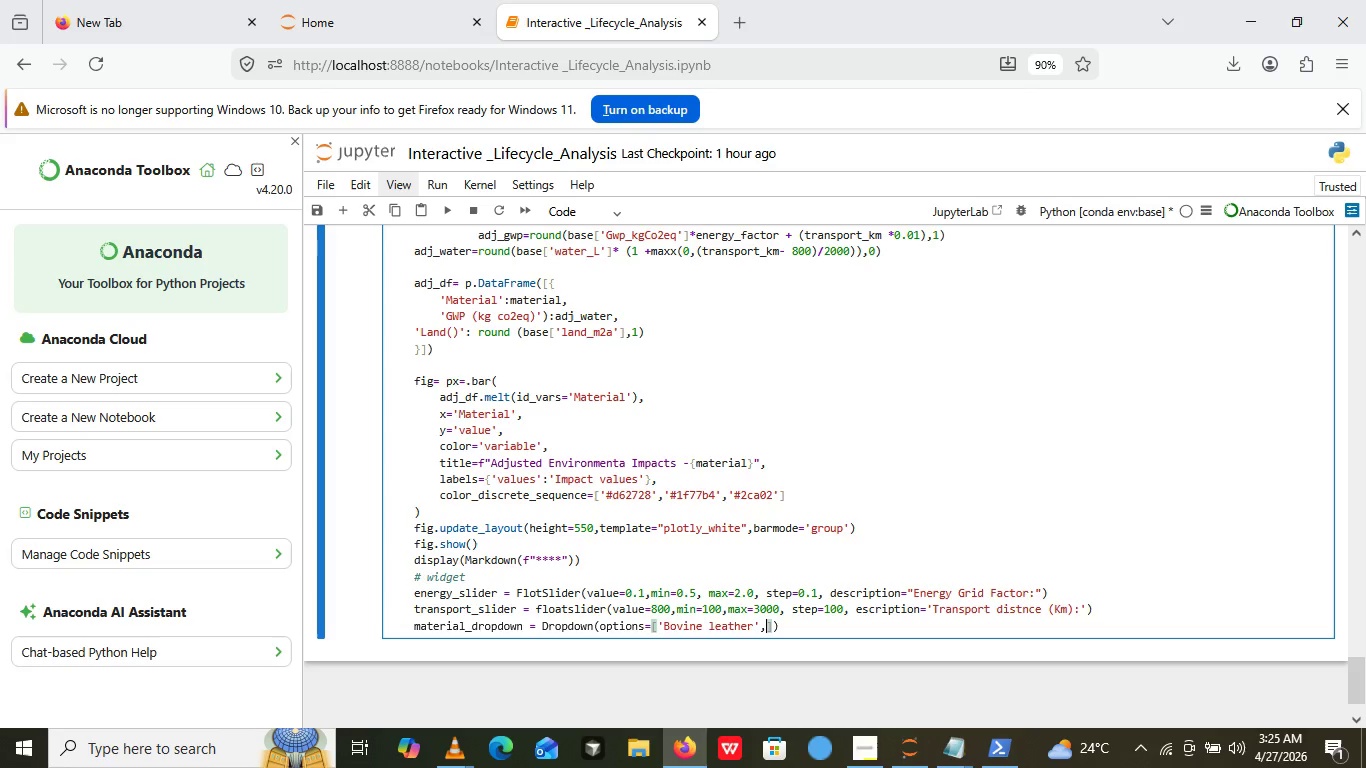 
key(Comma)
 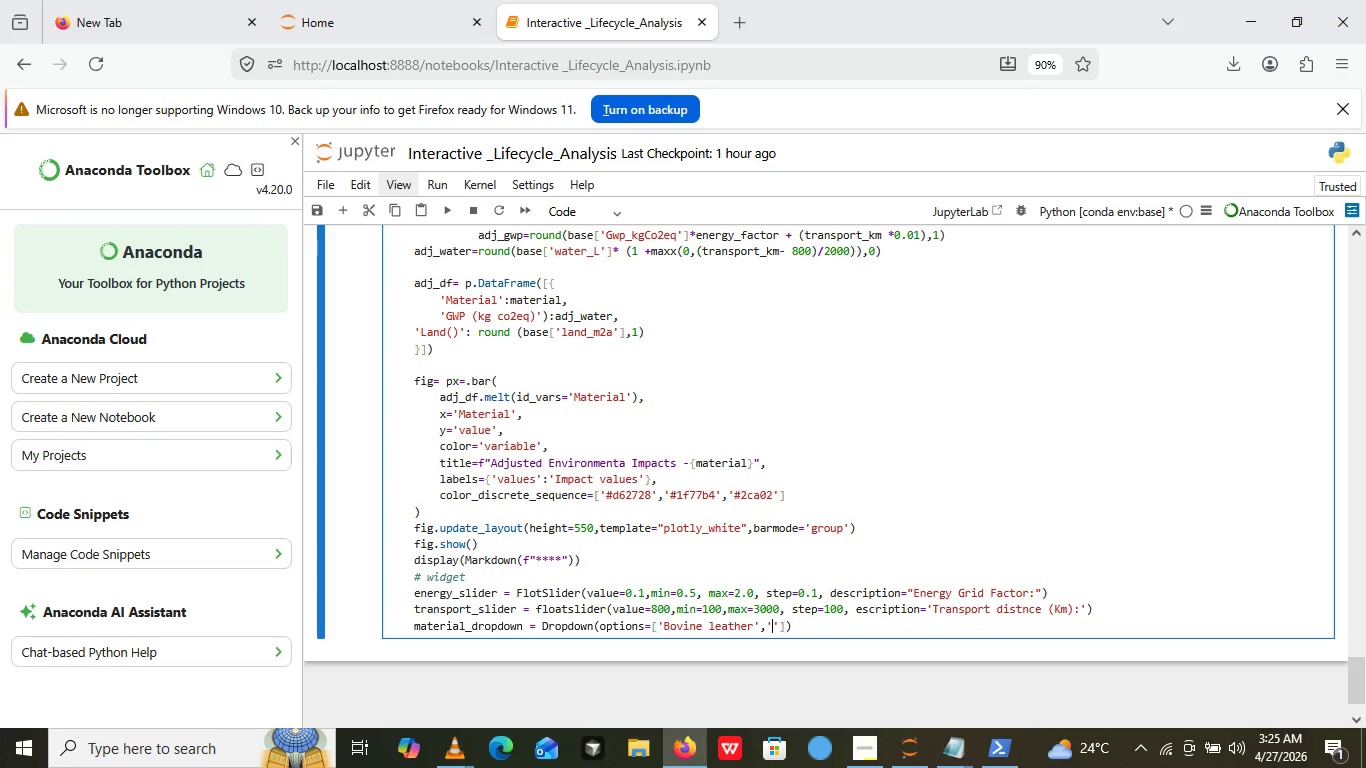 
key(Quote)
 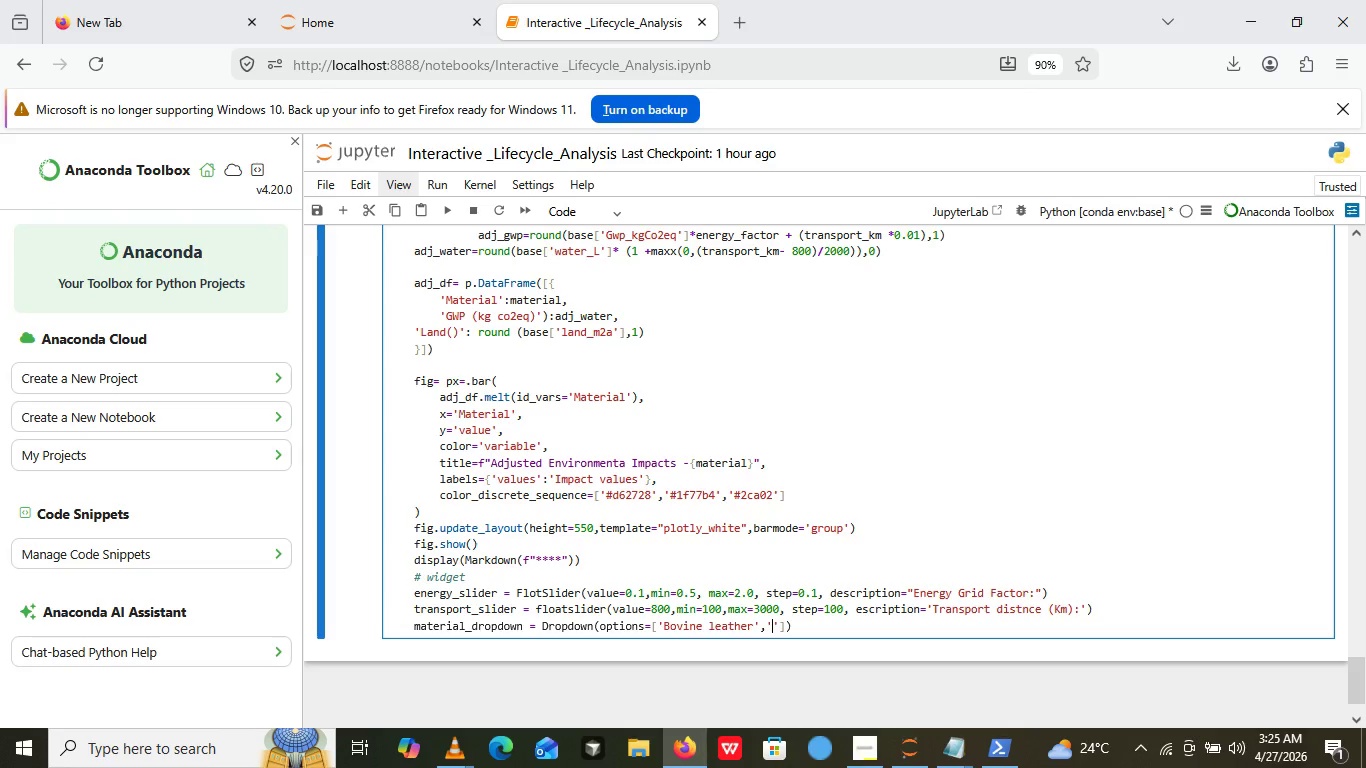 
key(Quote)
 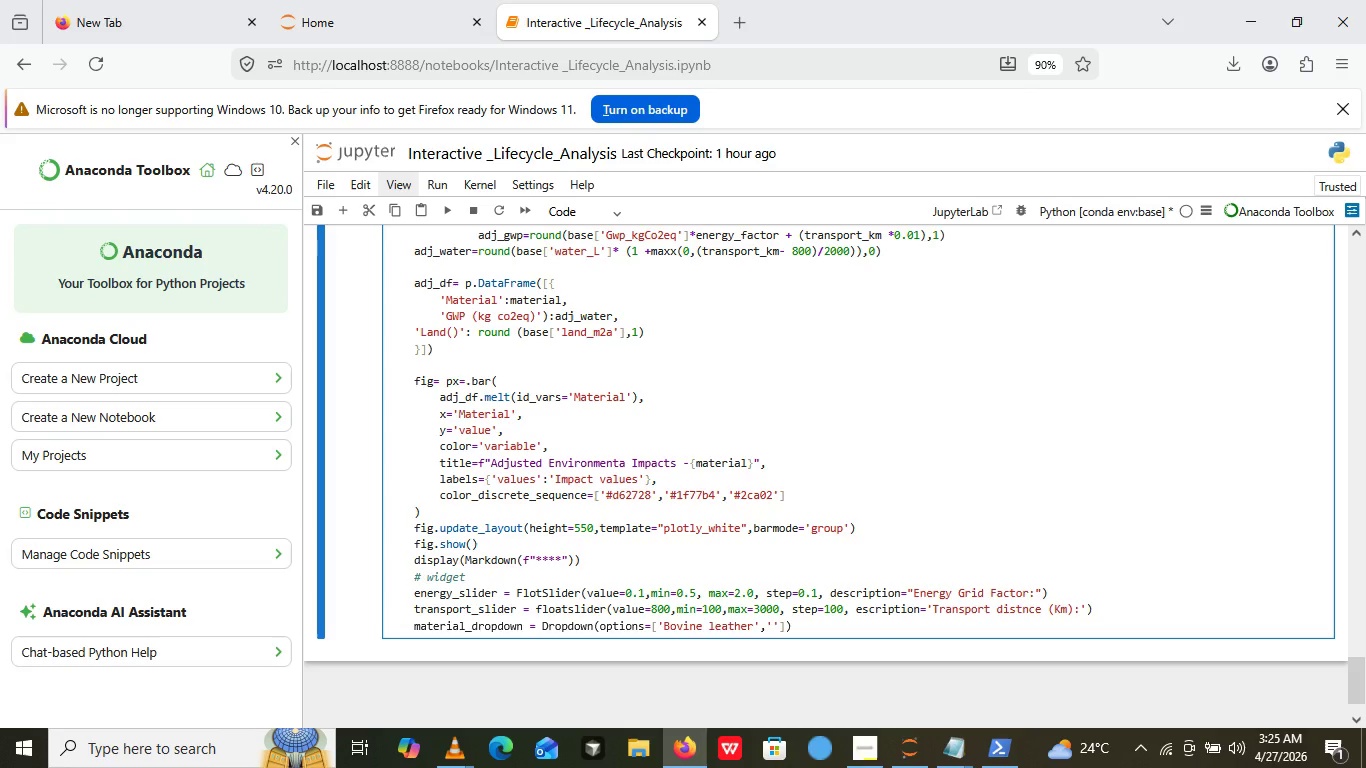 
key(ArrowLeft)
 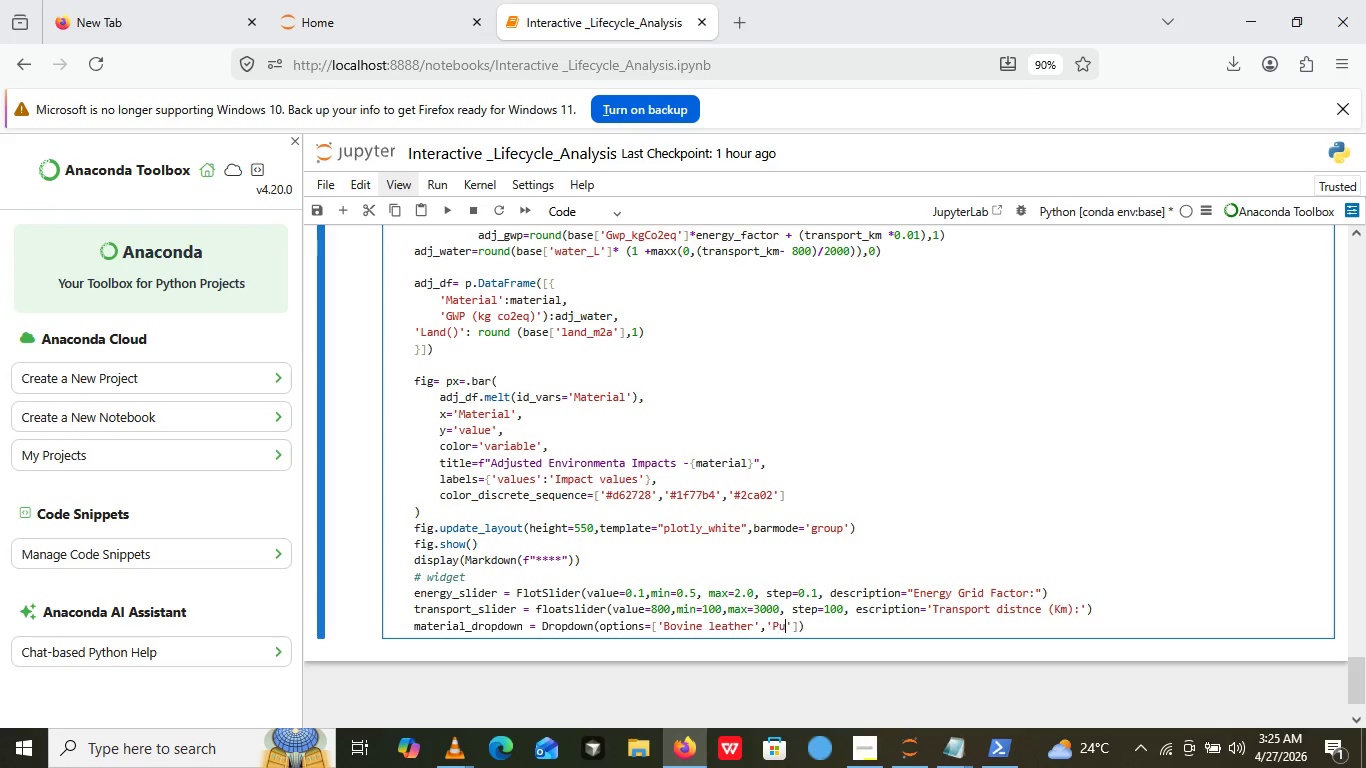 
type(Pu leather)
 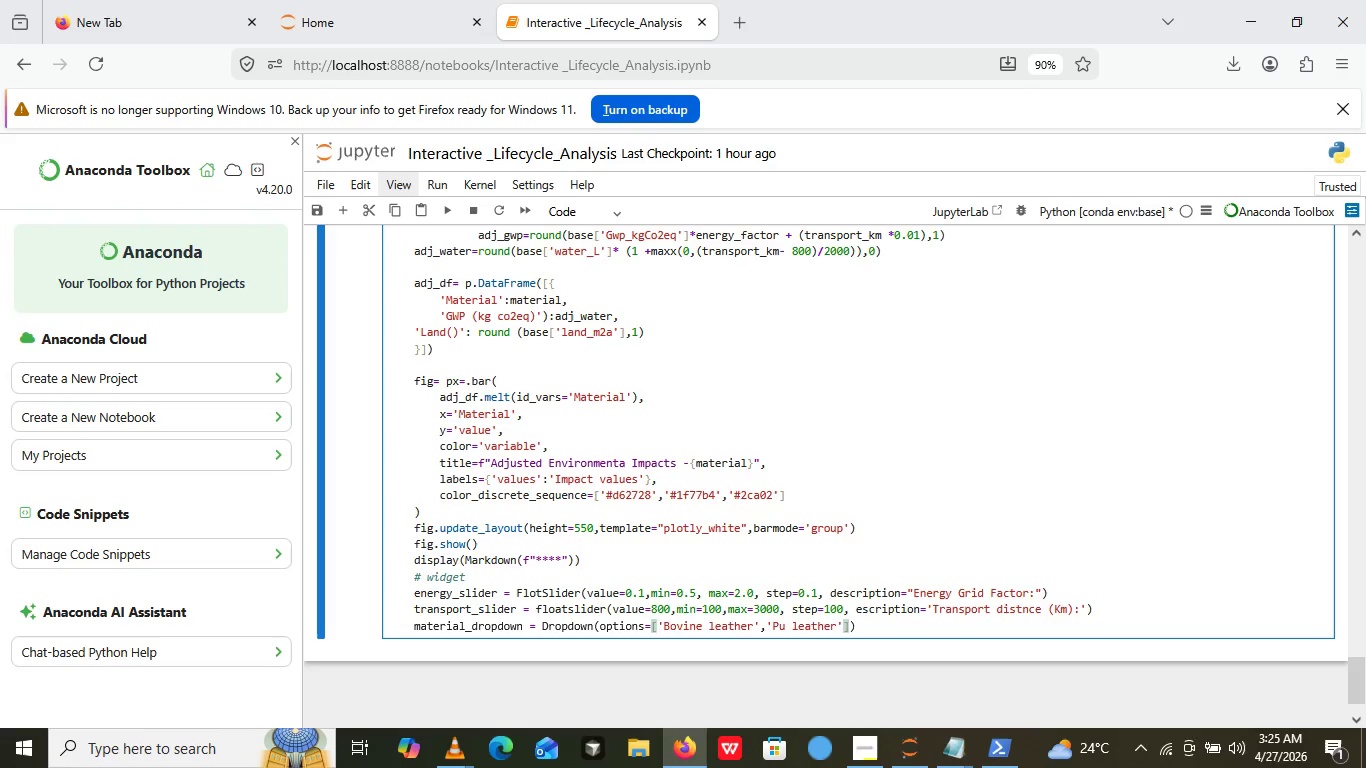 
key(ArrowRight)
 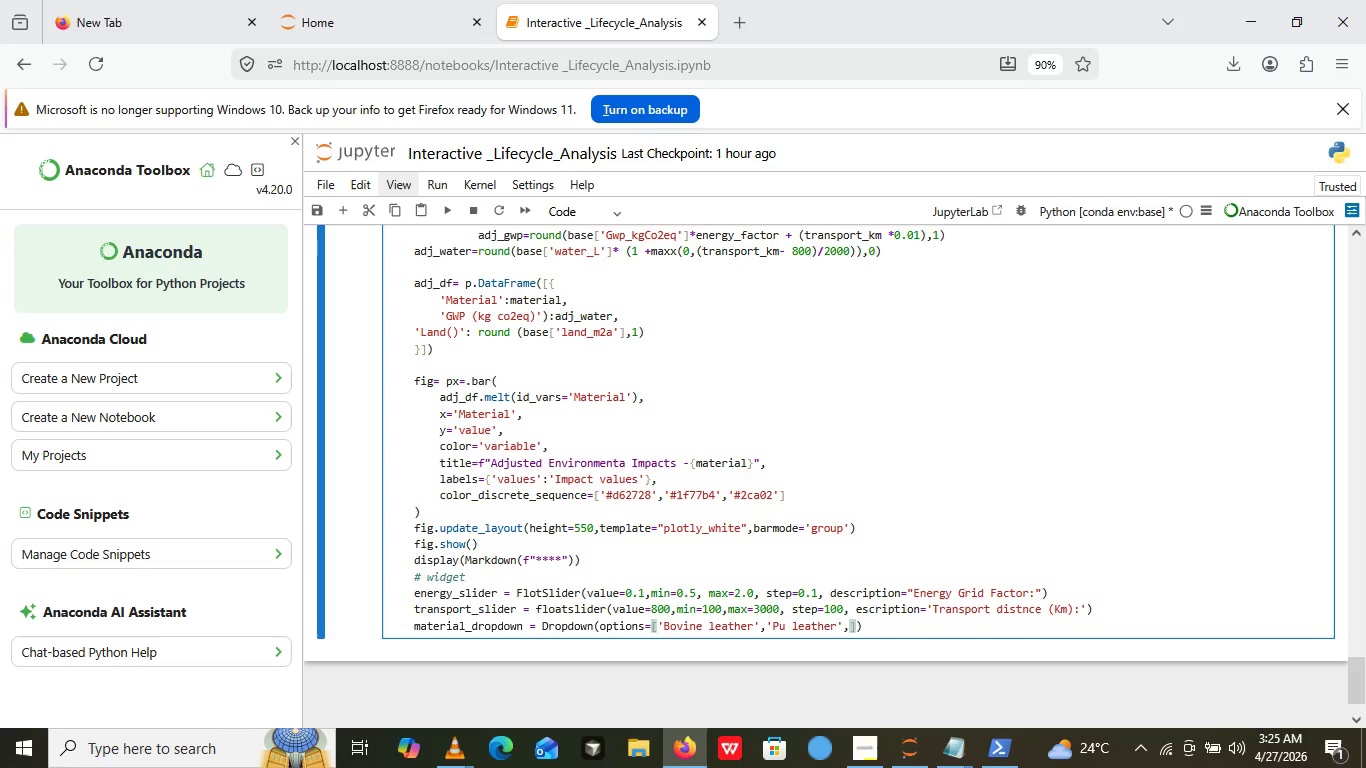 
key(Comma)
 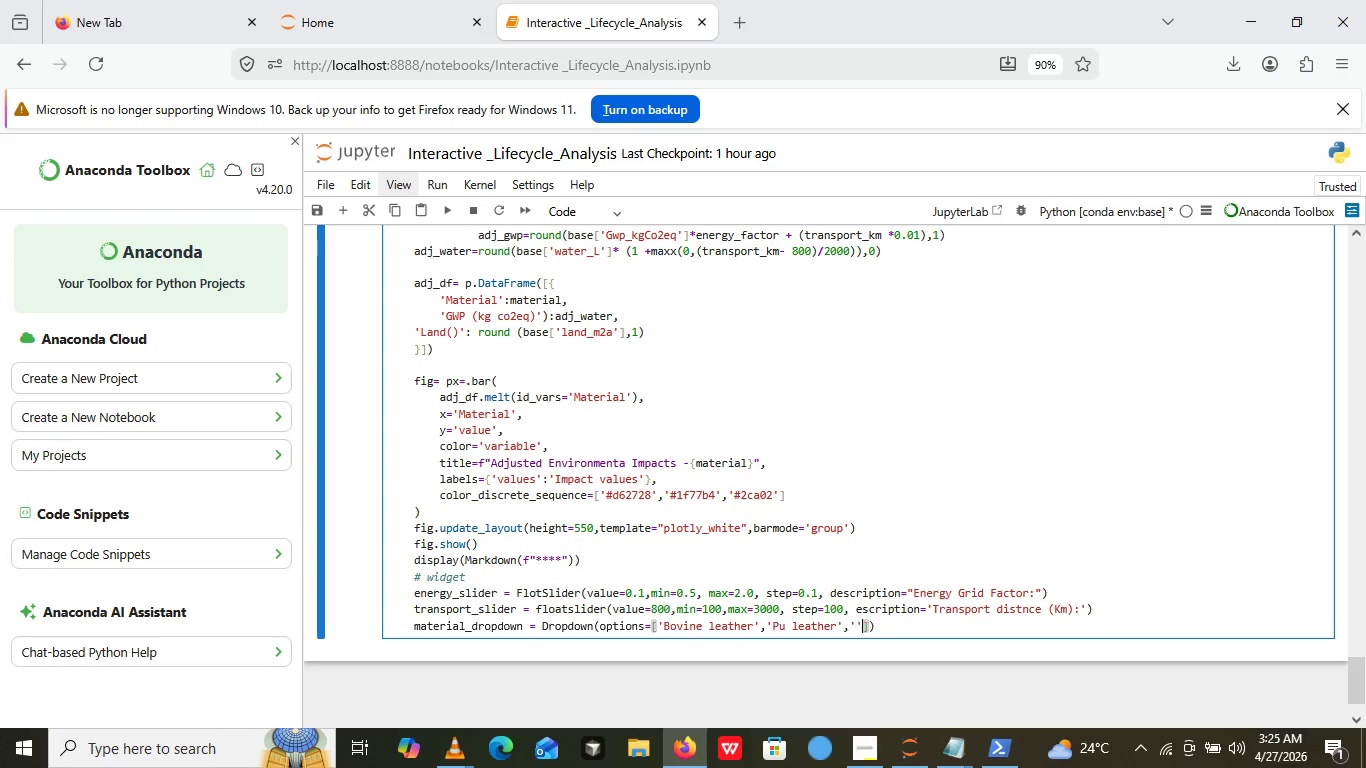 
key(Quote)
 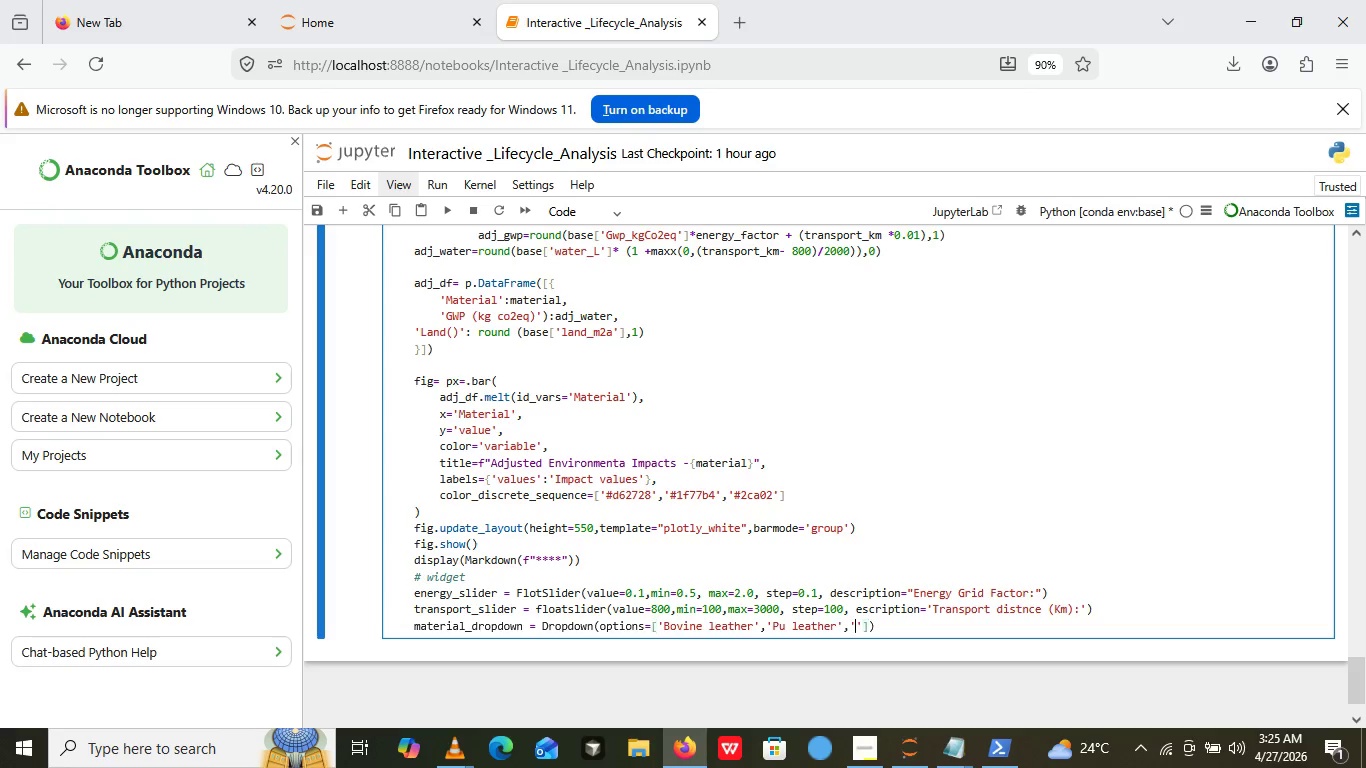 
key(Quote)
 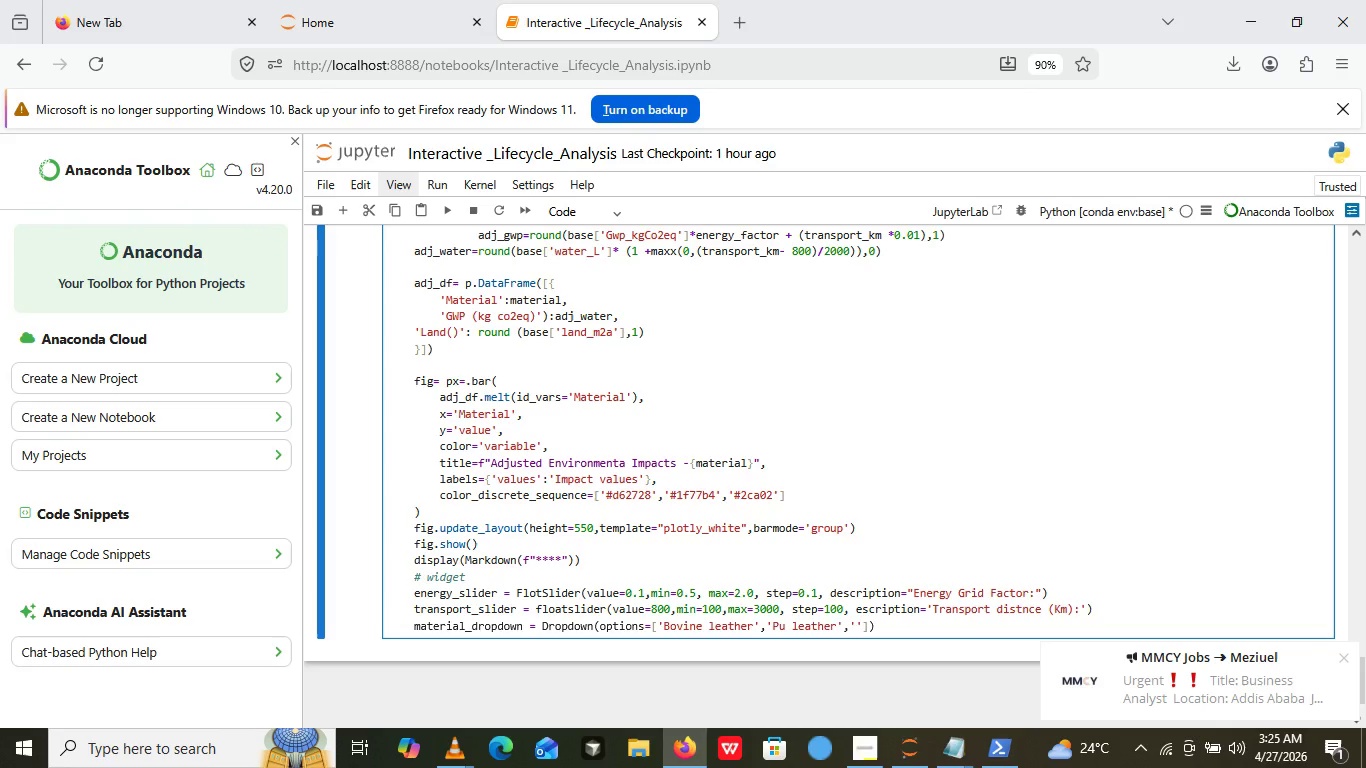 
key(ArrowLeft)
 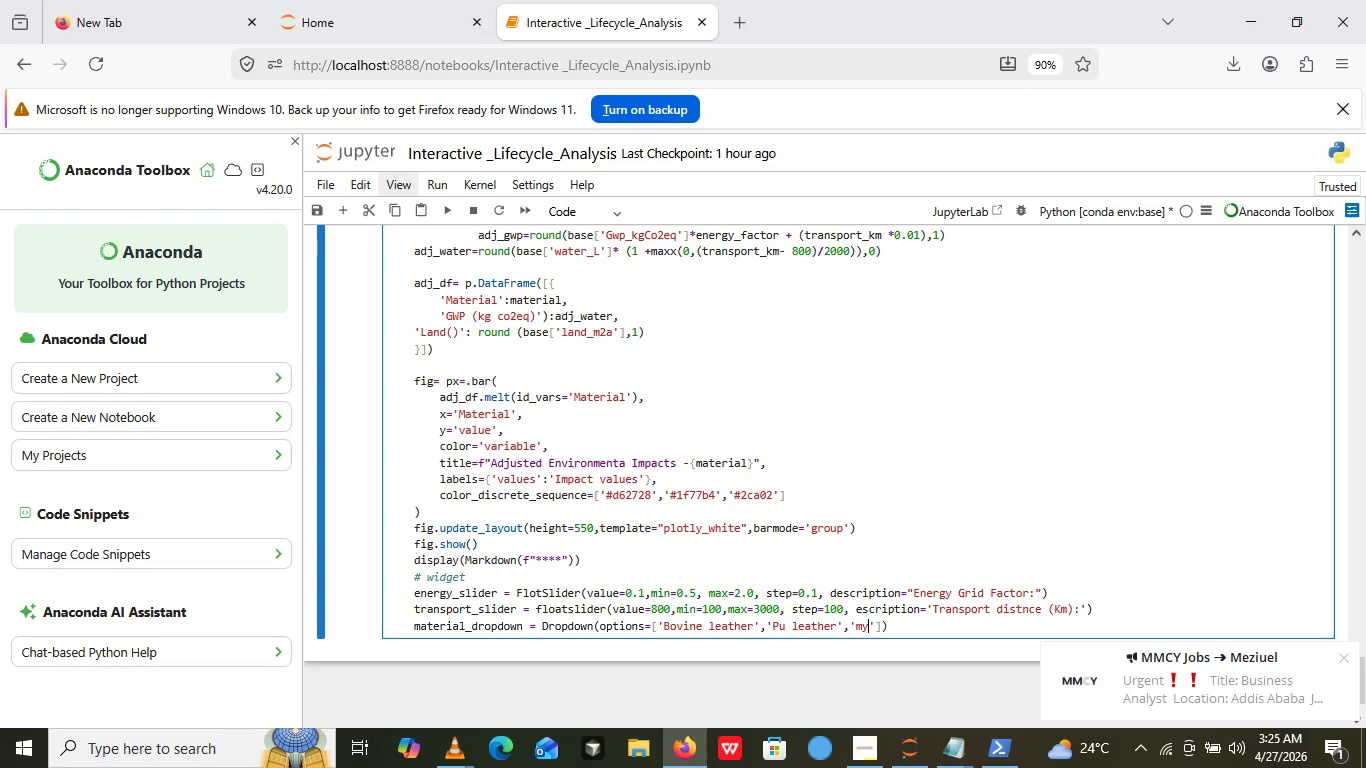 
type(my)
 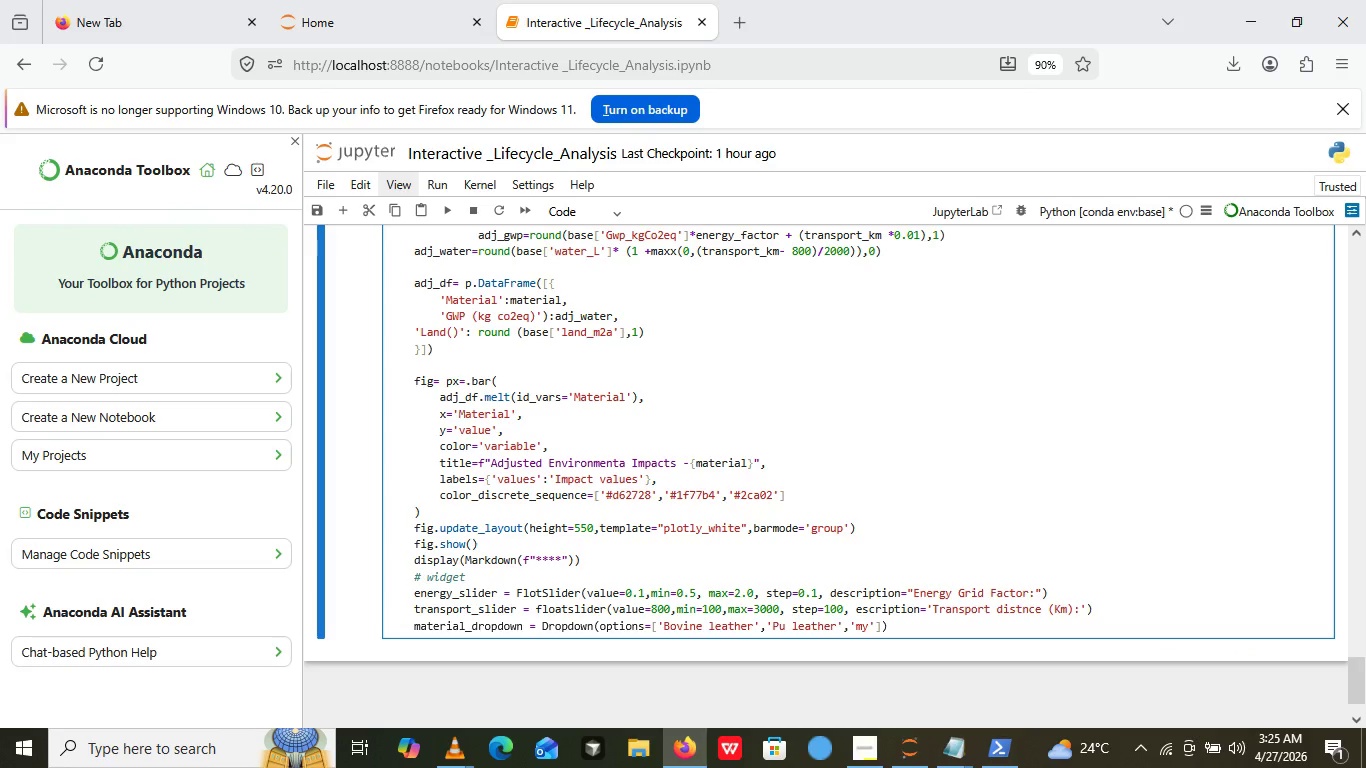 
wait(7.86)
 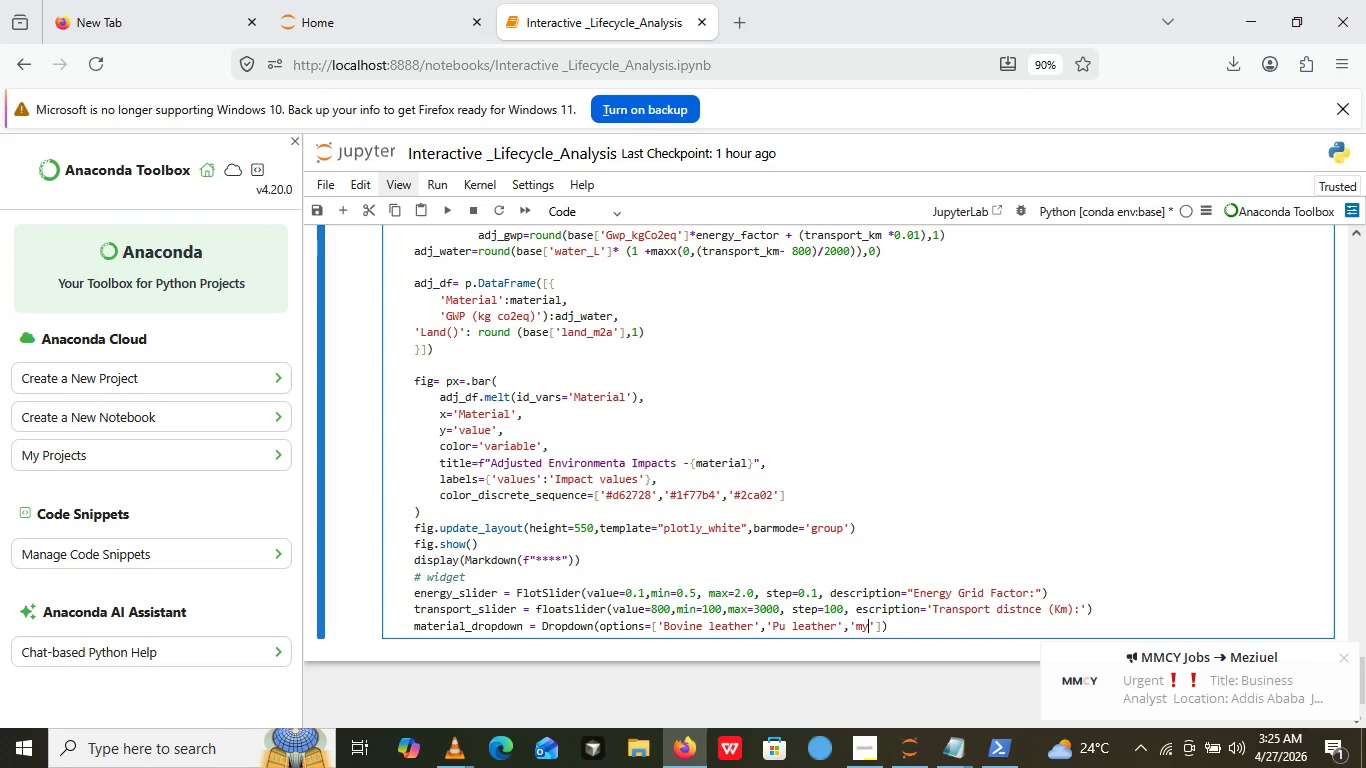 
type(ce)
 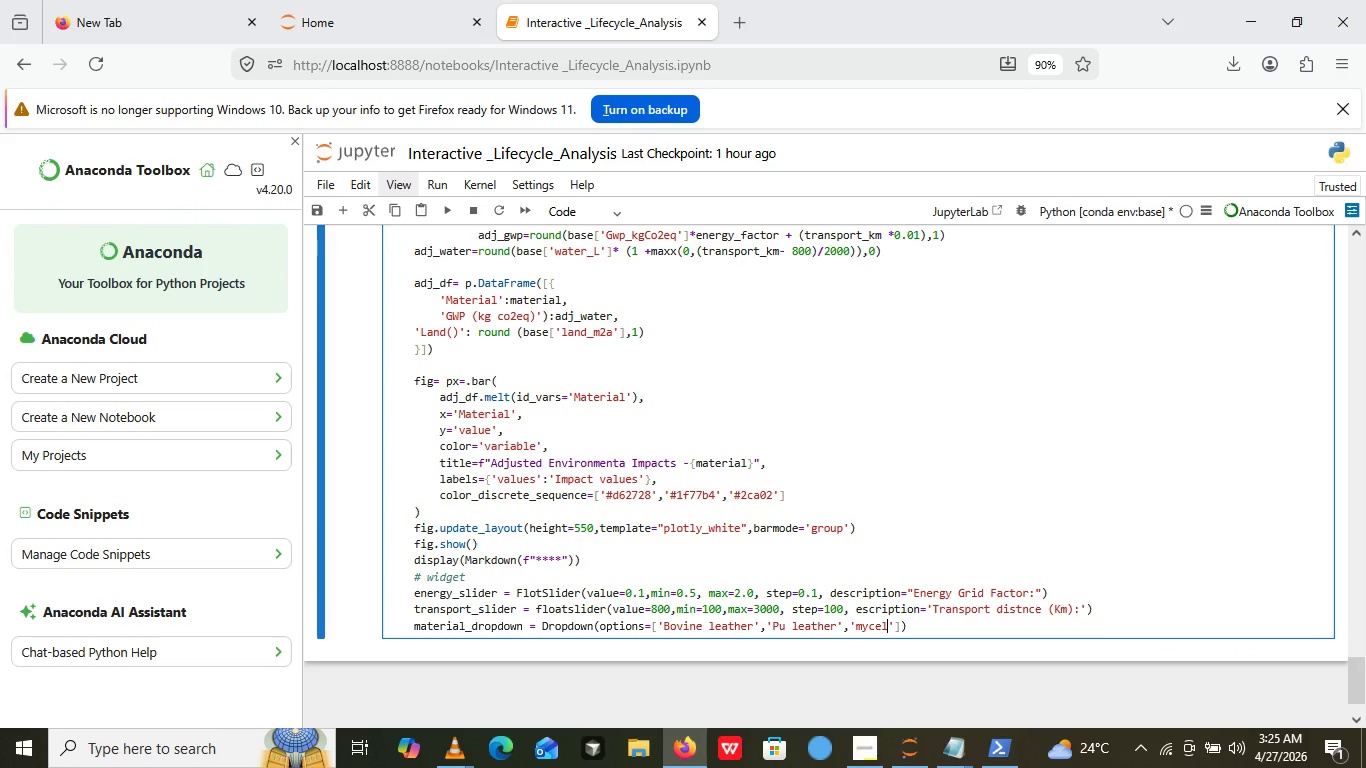 
type(lium Composite)
 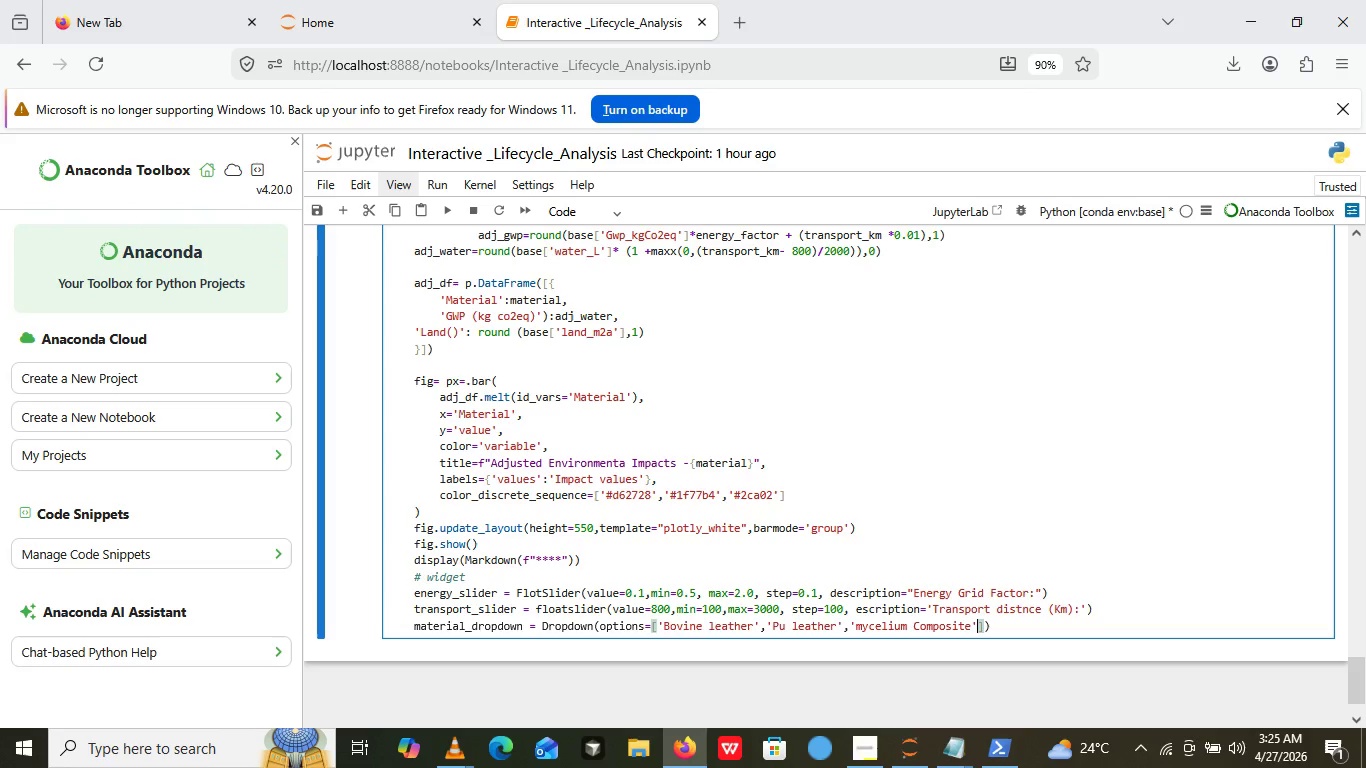 
key(ArrowRight)
 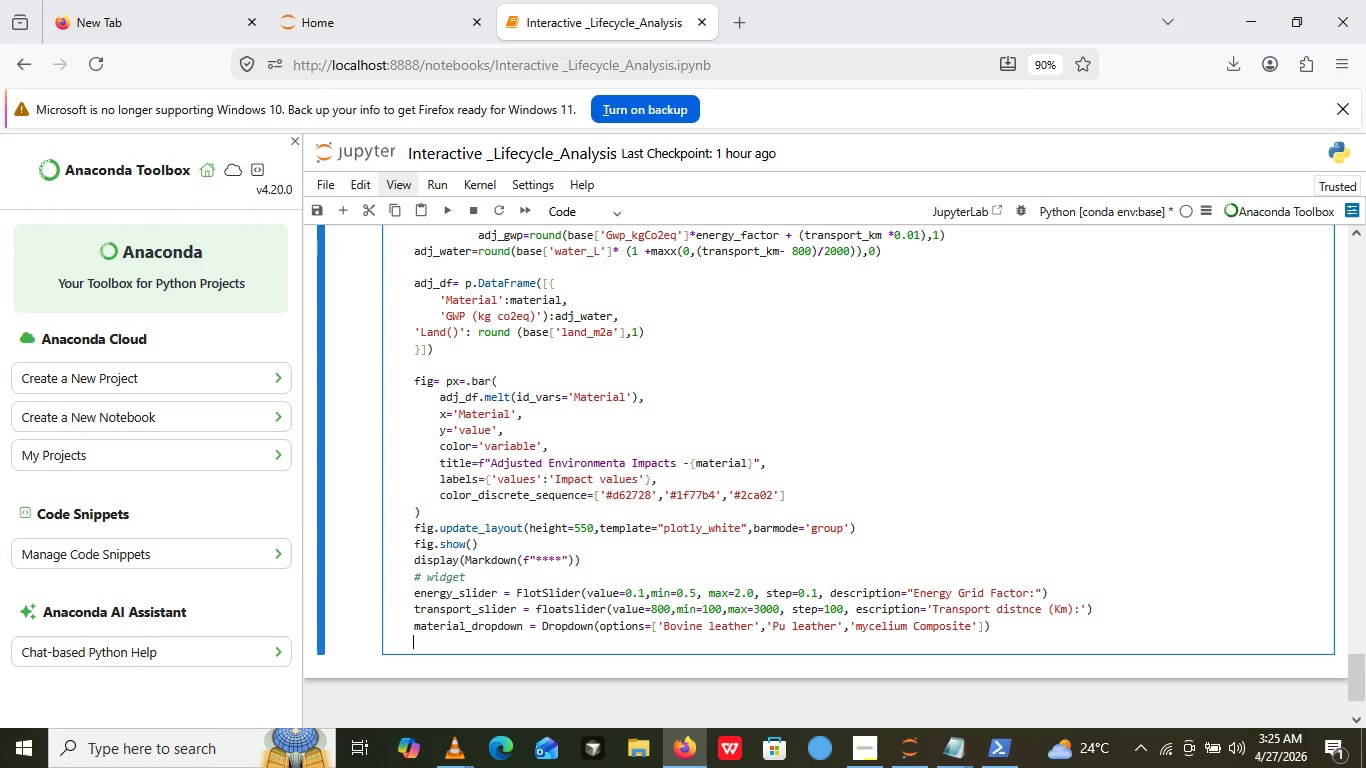 
key(ArrowRight)
 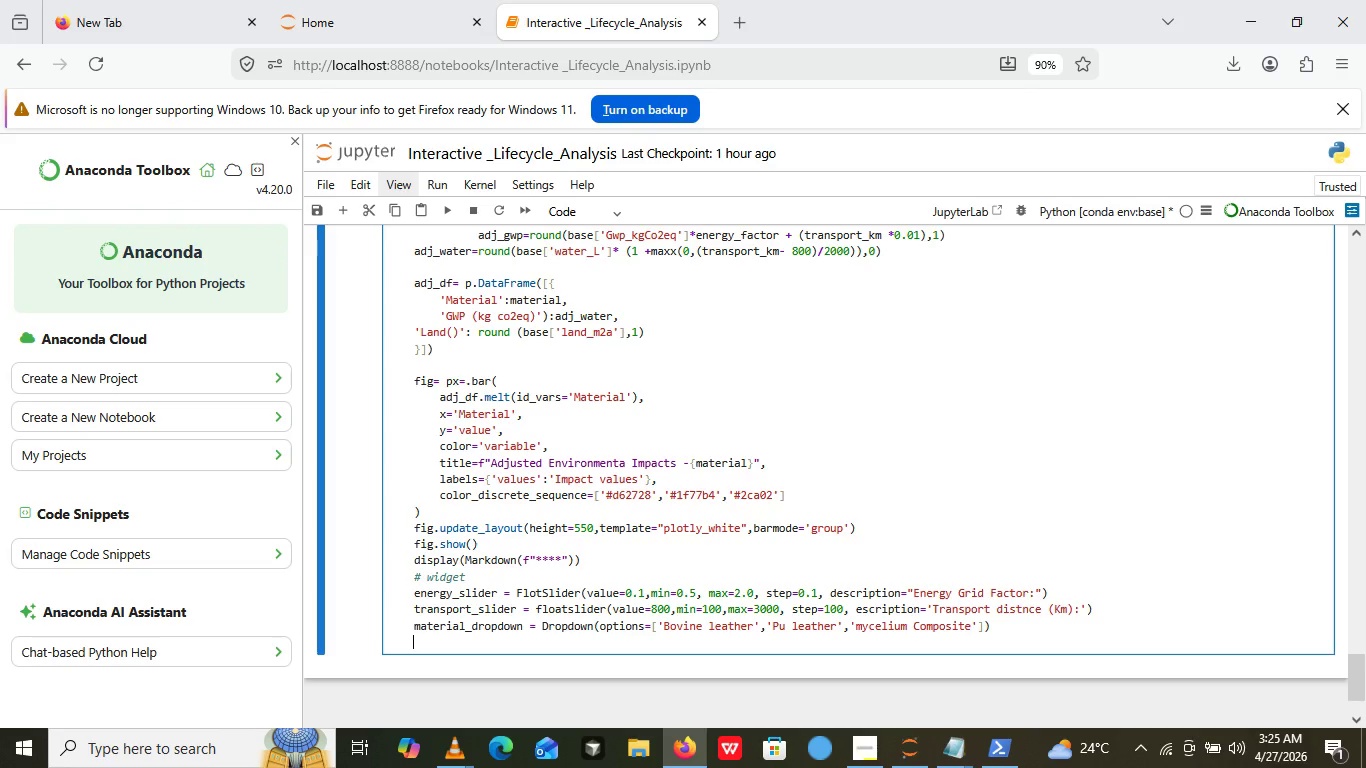 
key(ArrowRight)
 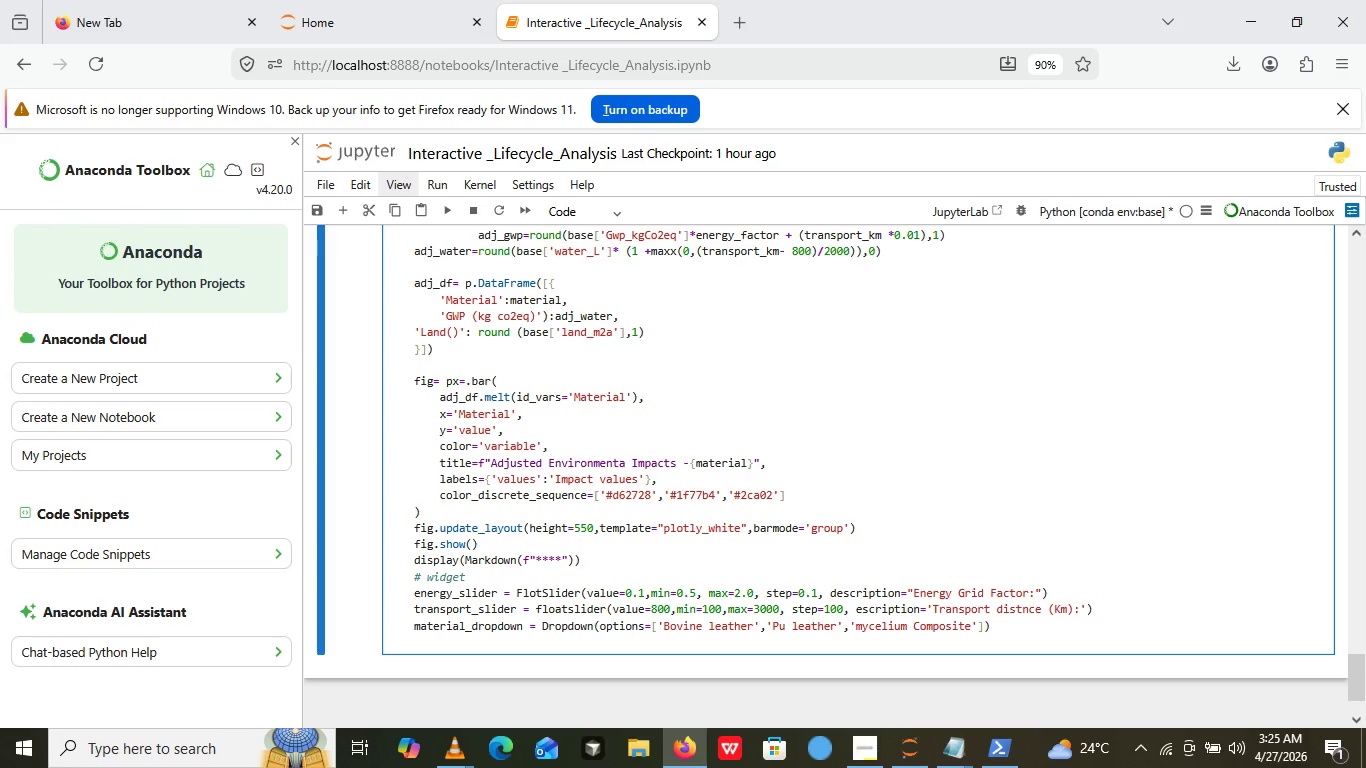 
key(Enter)
 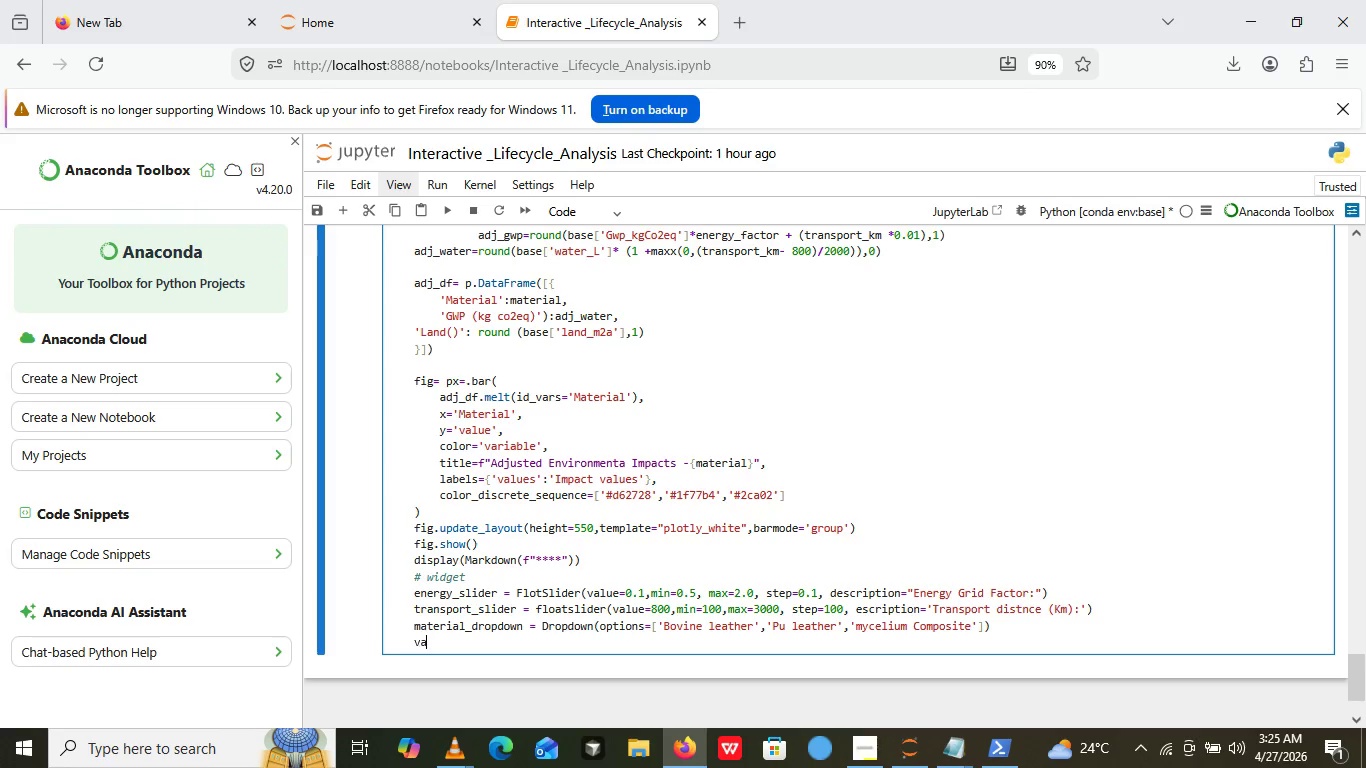 
type(value='')
 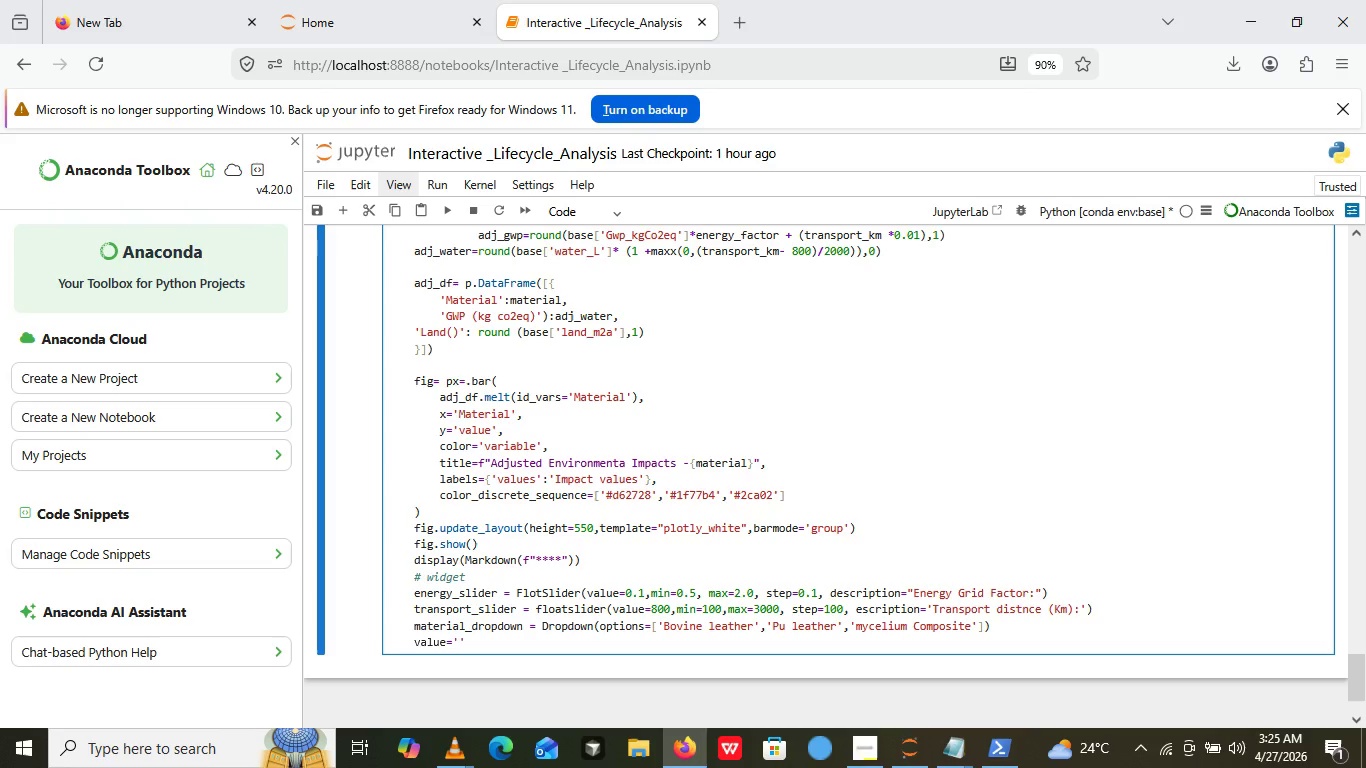 
key(ArrowLeft)
 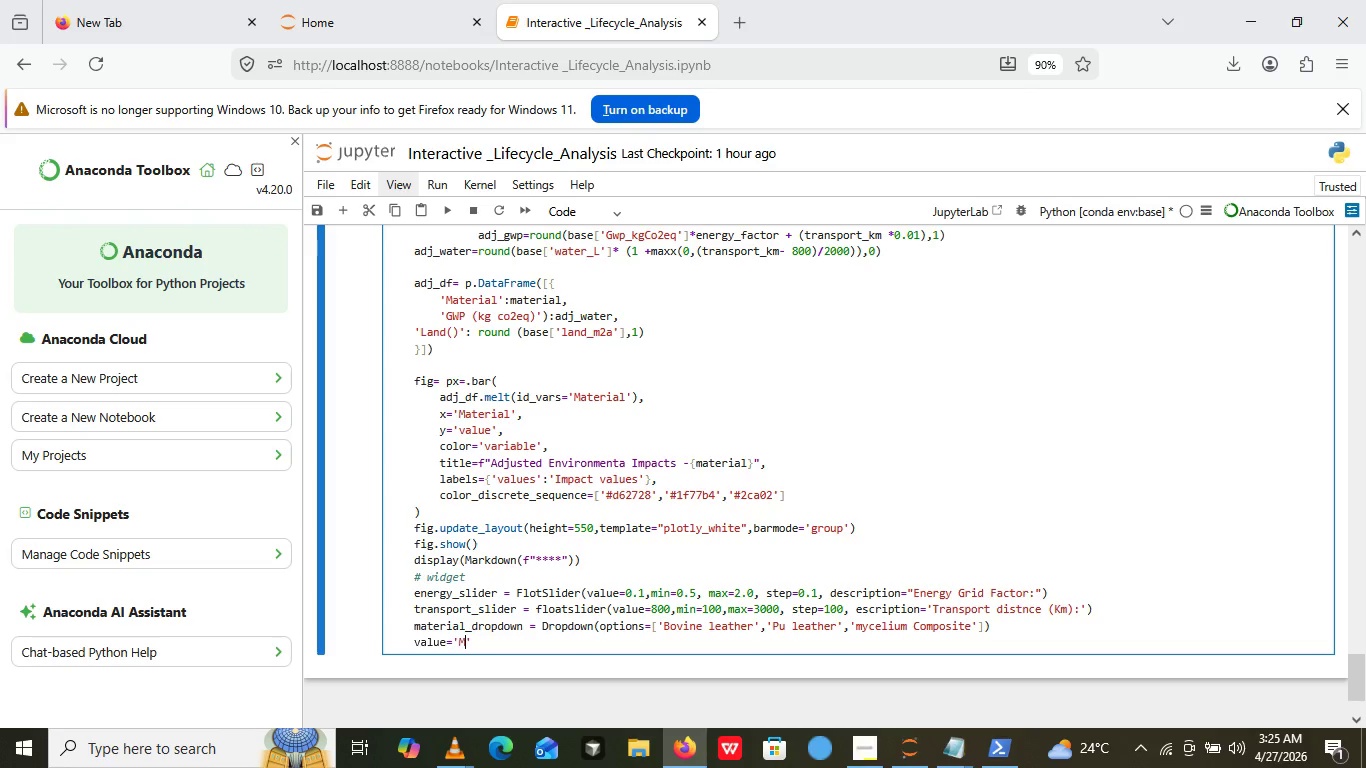 
type(Mcelium Composite)
 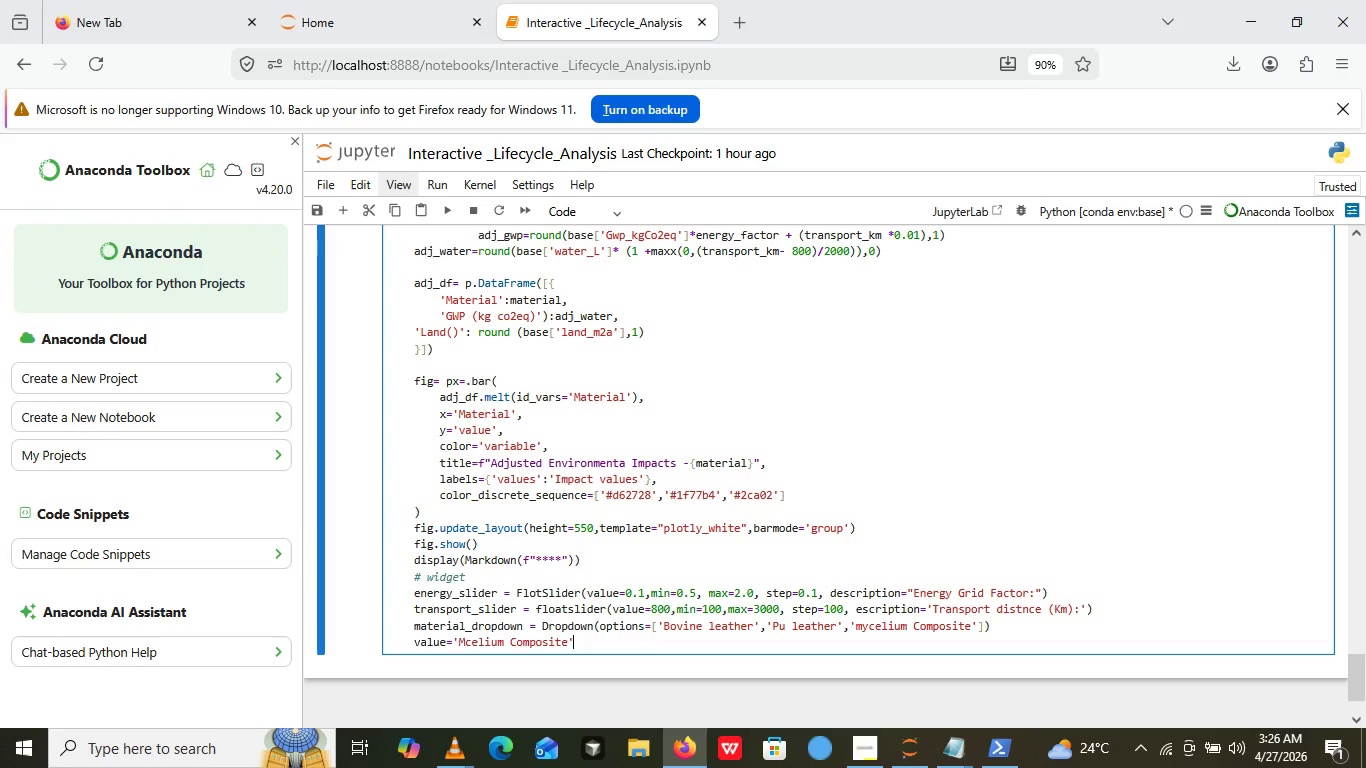 
key(ArrowRight)
 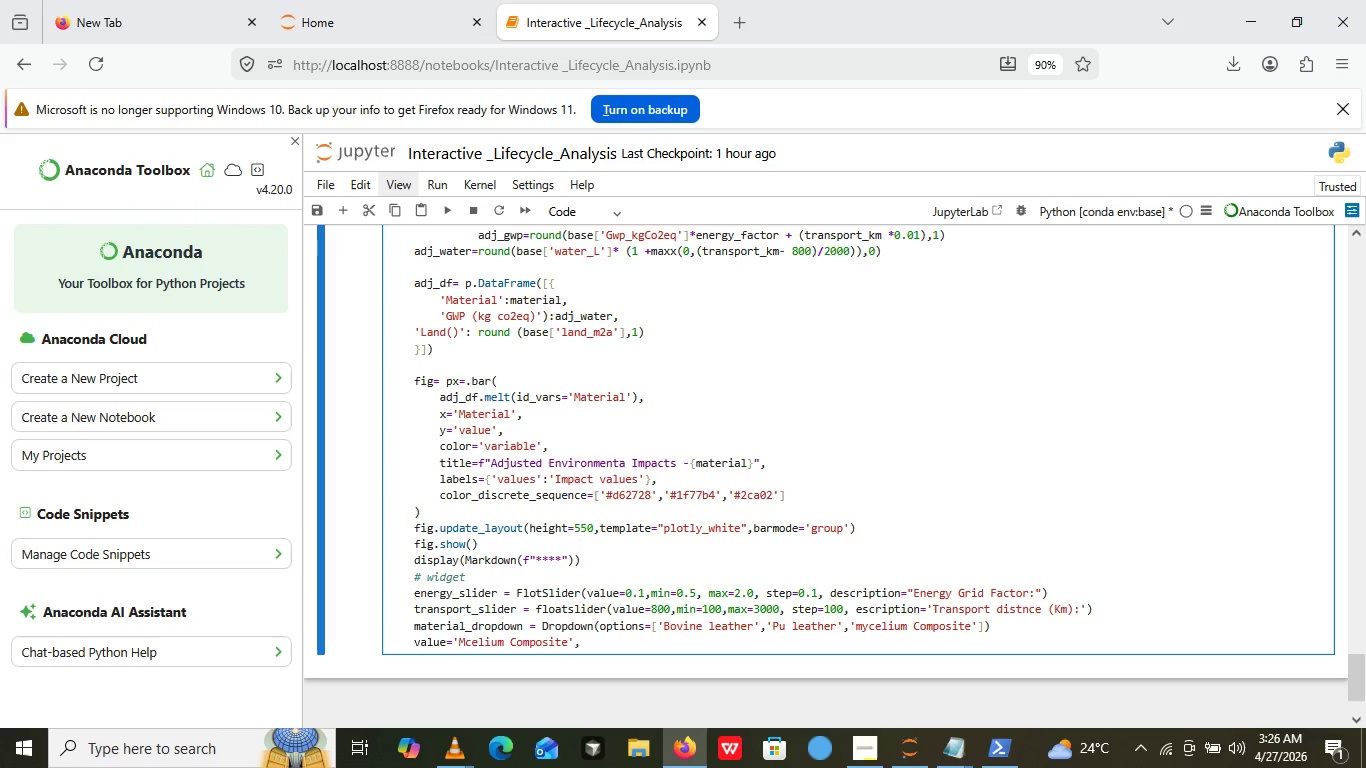 
key(Comma)
 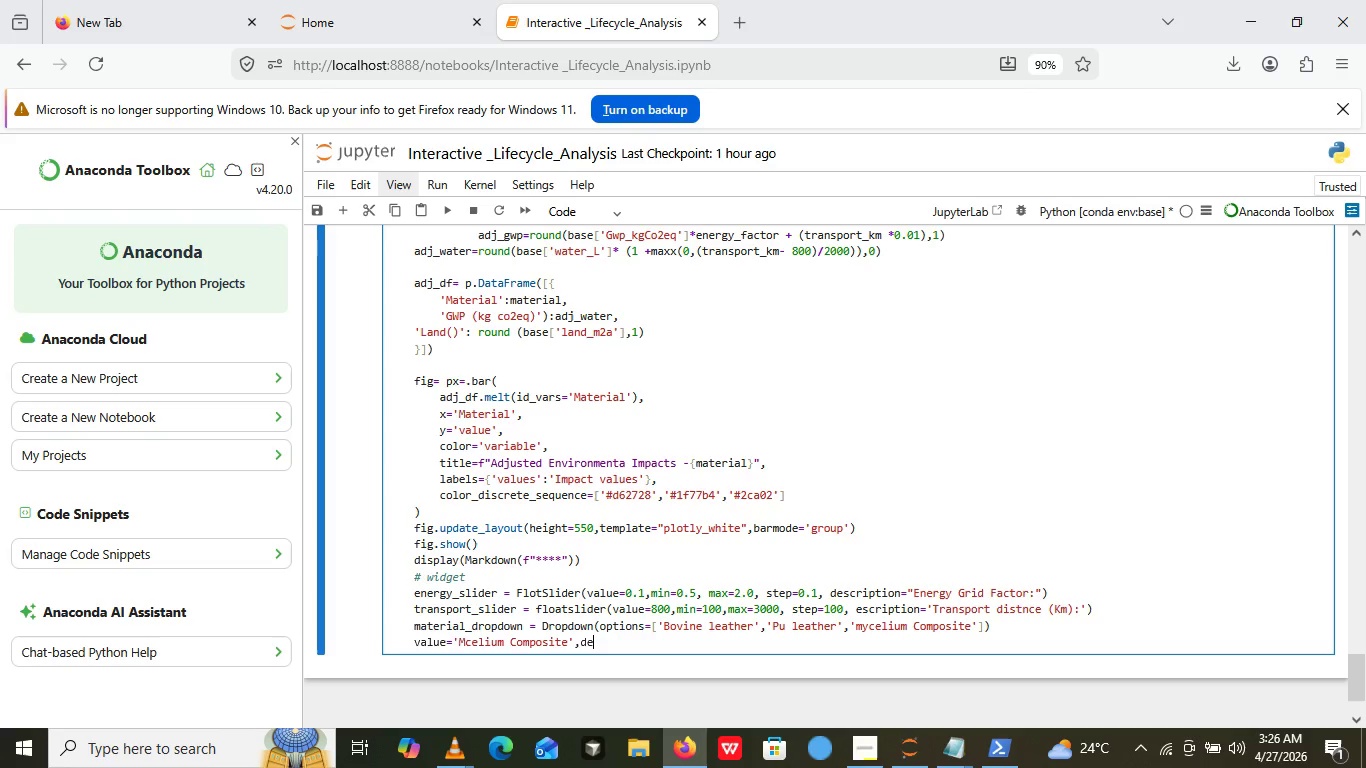 
type(description='')
 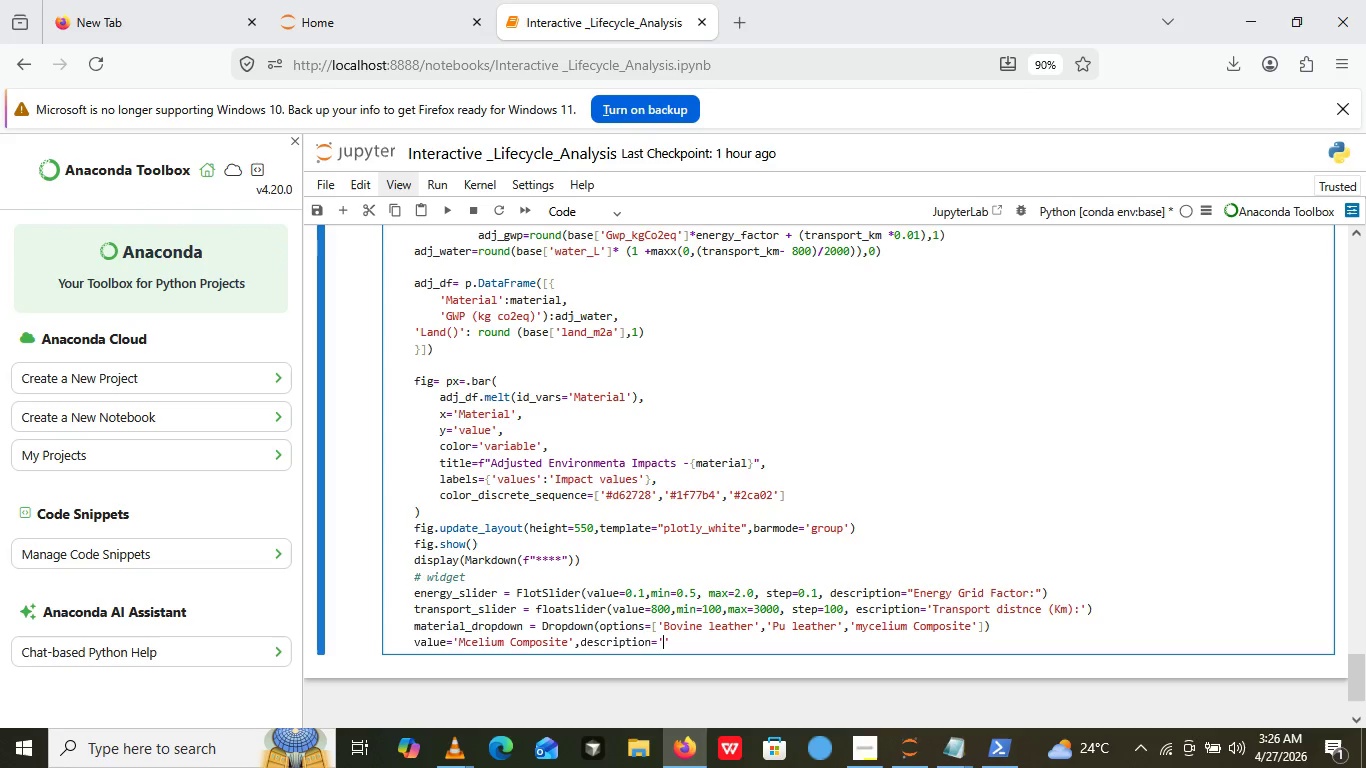 
 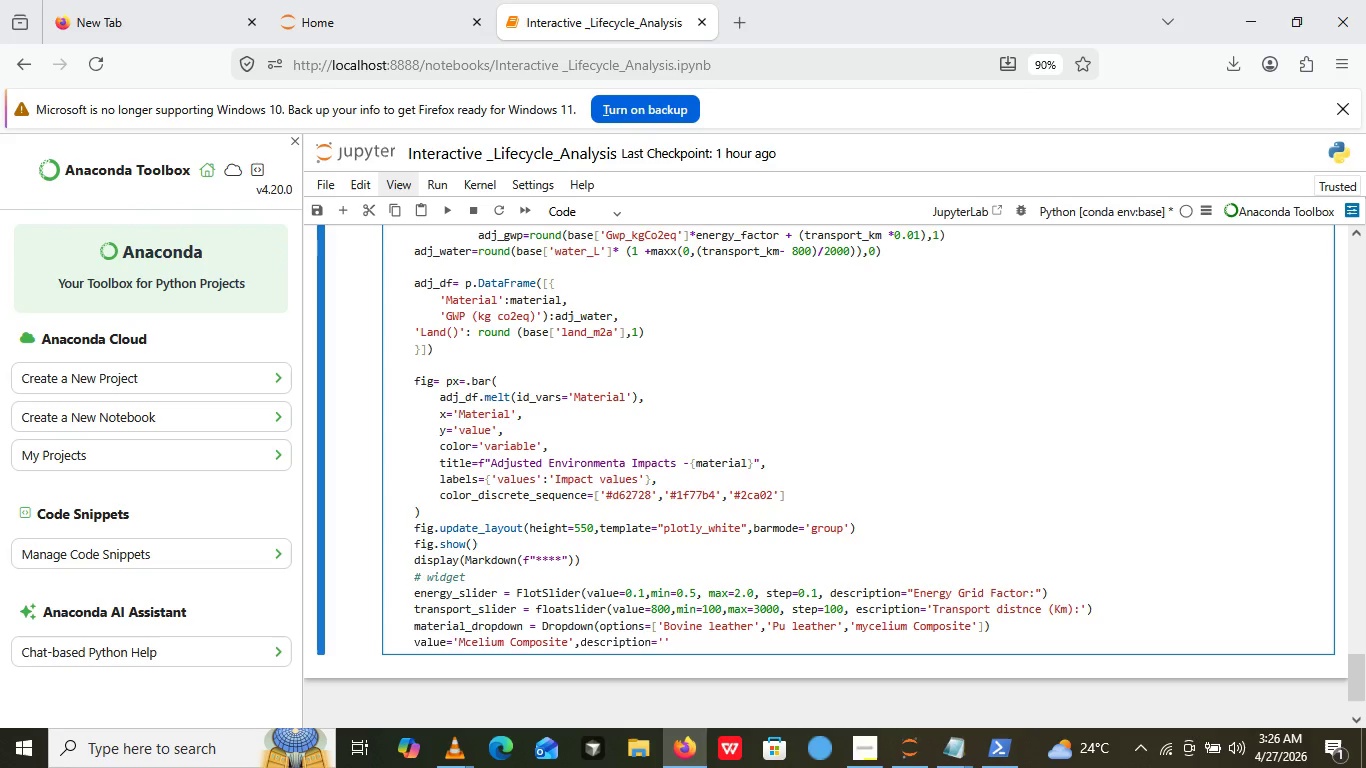 
key(ArrowLeft)
 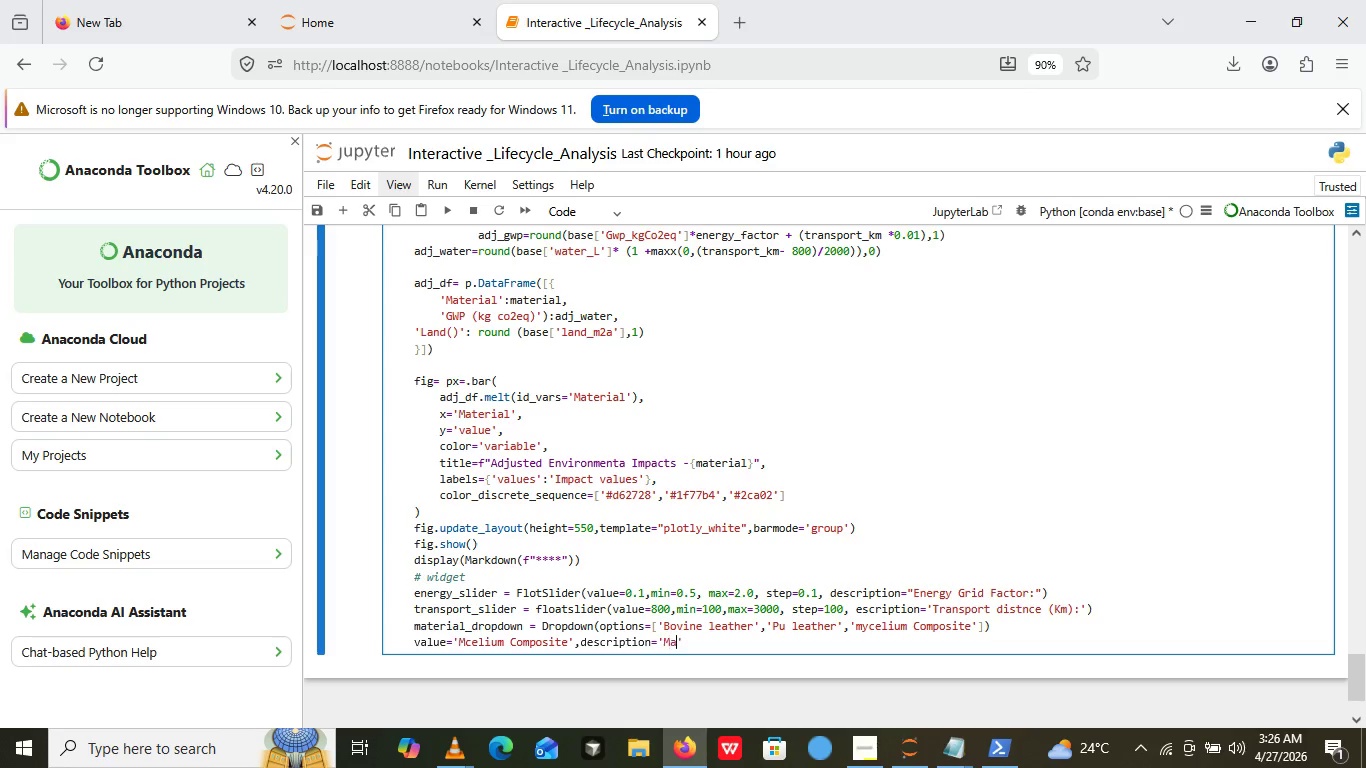 
type(Material)
 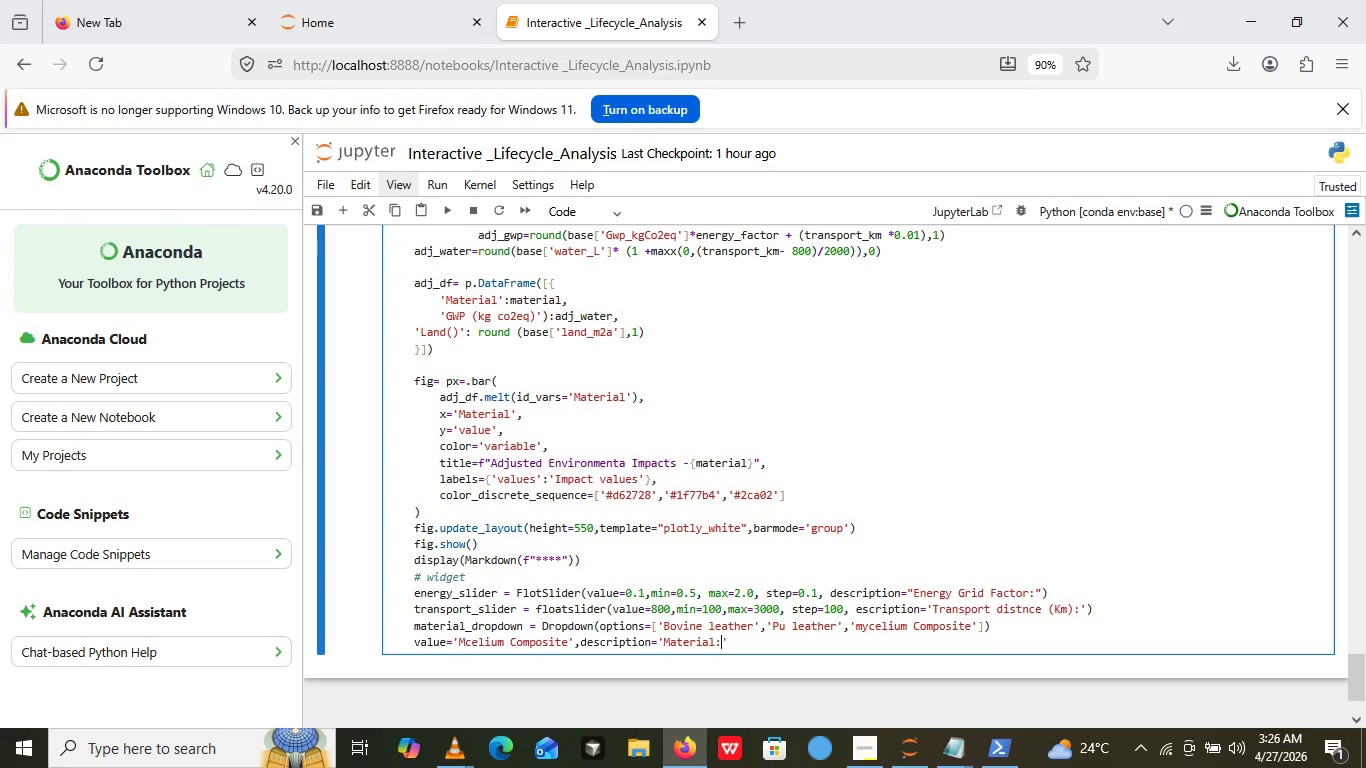 
key(Shift+Semicolon)
 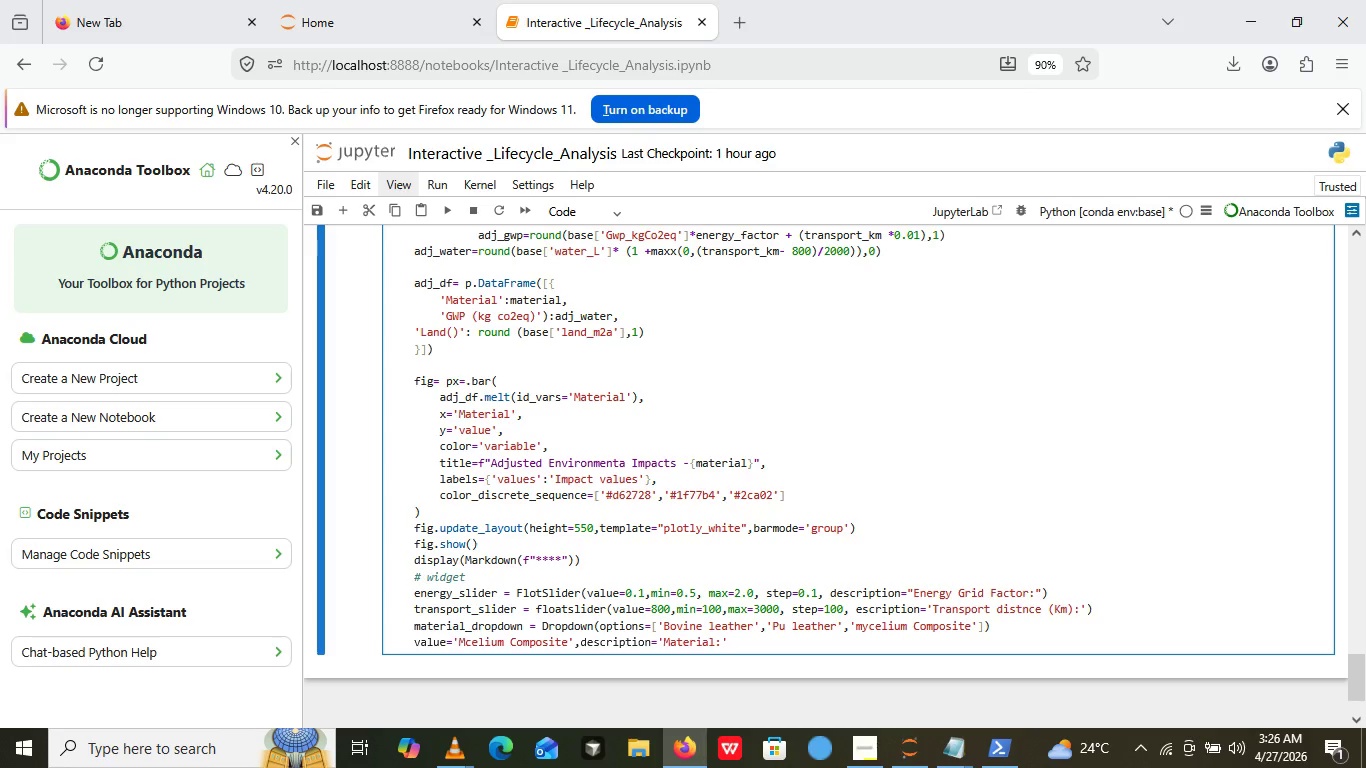 
wait(8.0)
 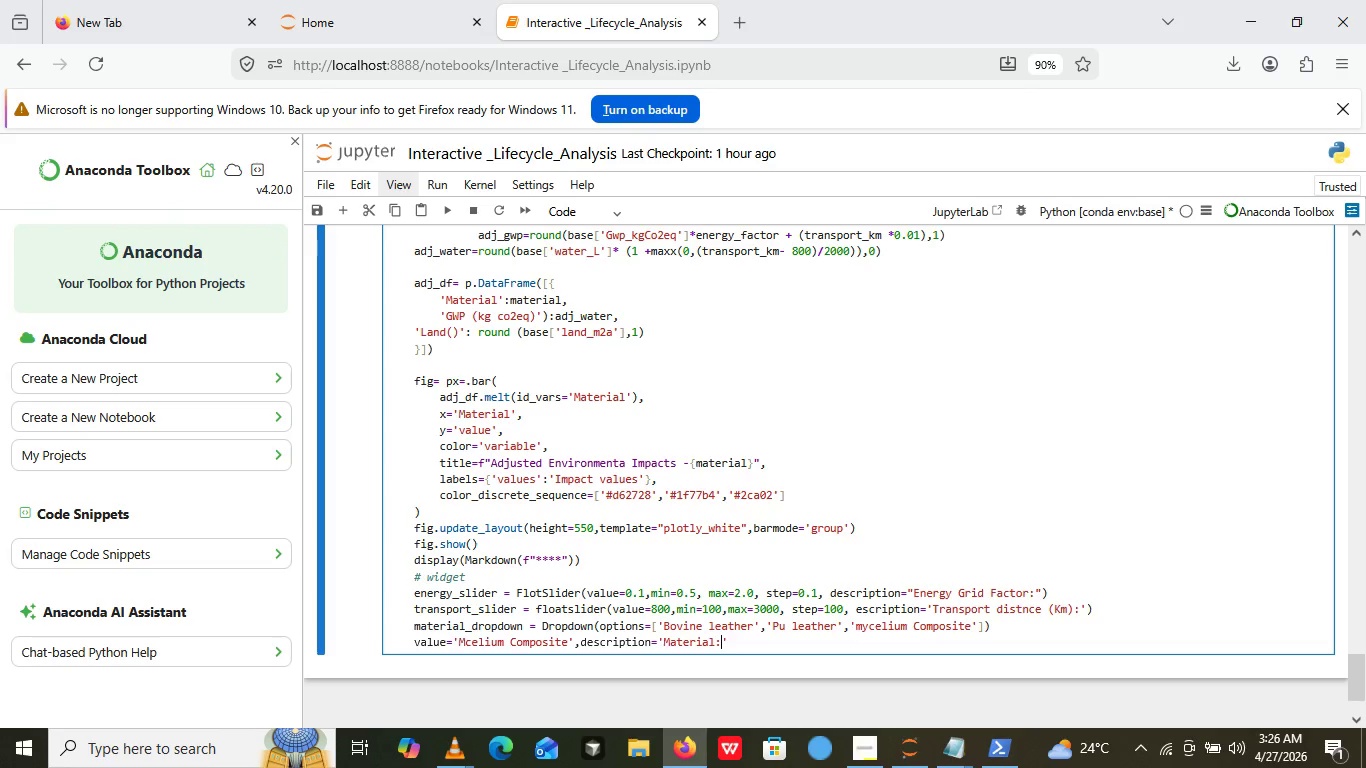 
key(ArrowRight)
 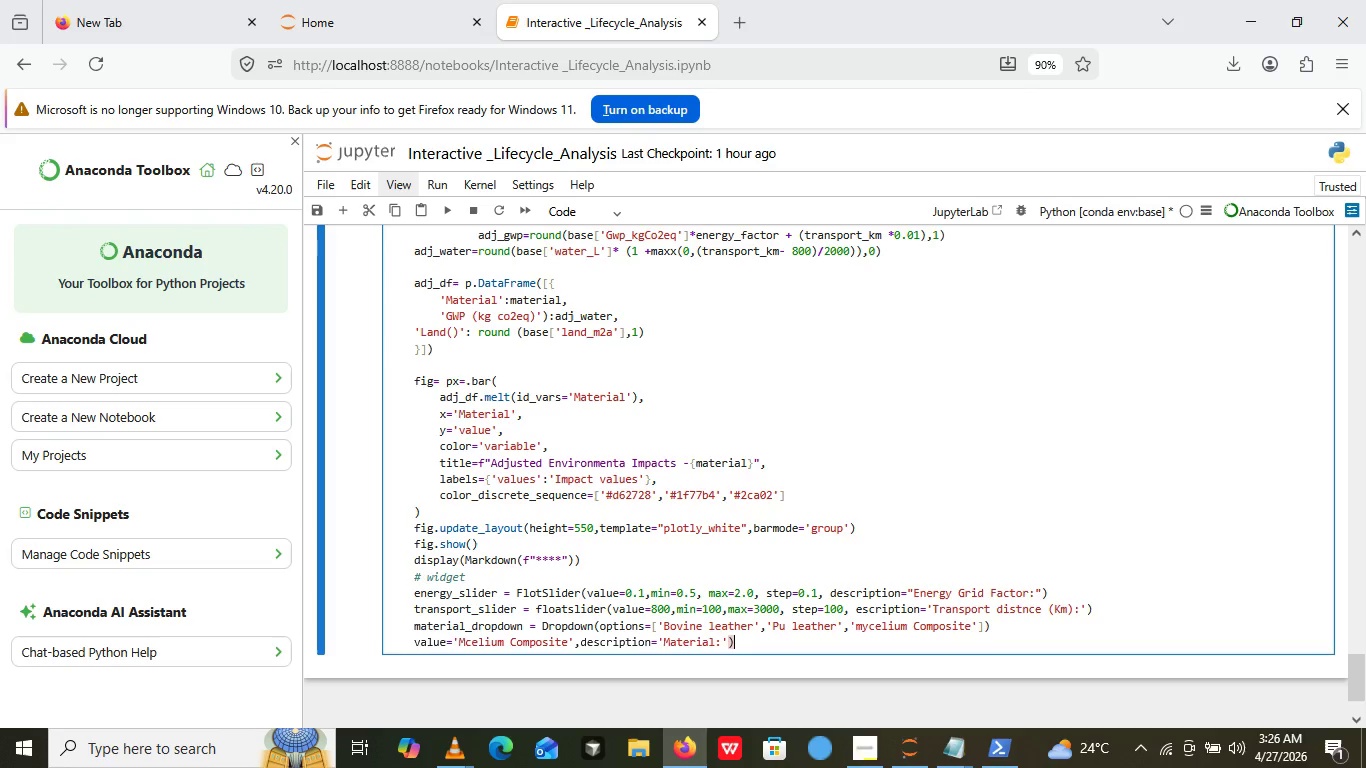 
key(Shift+0)
 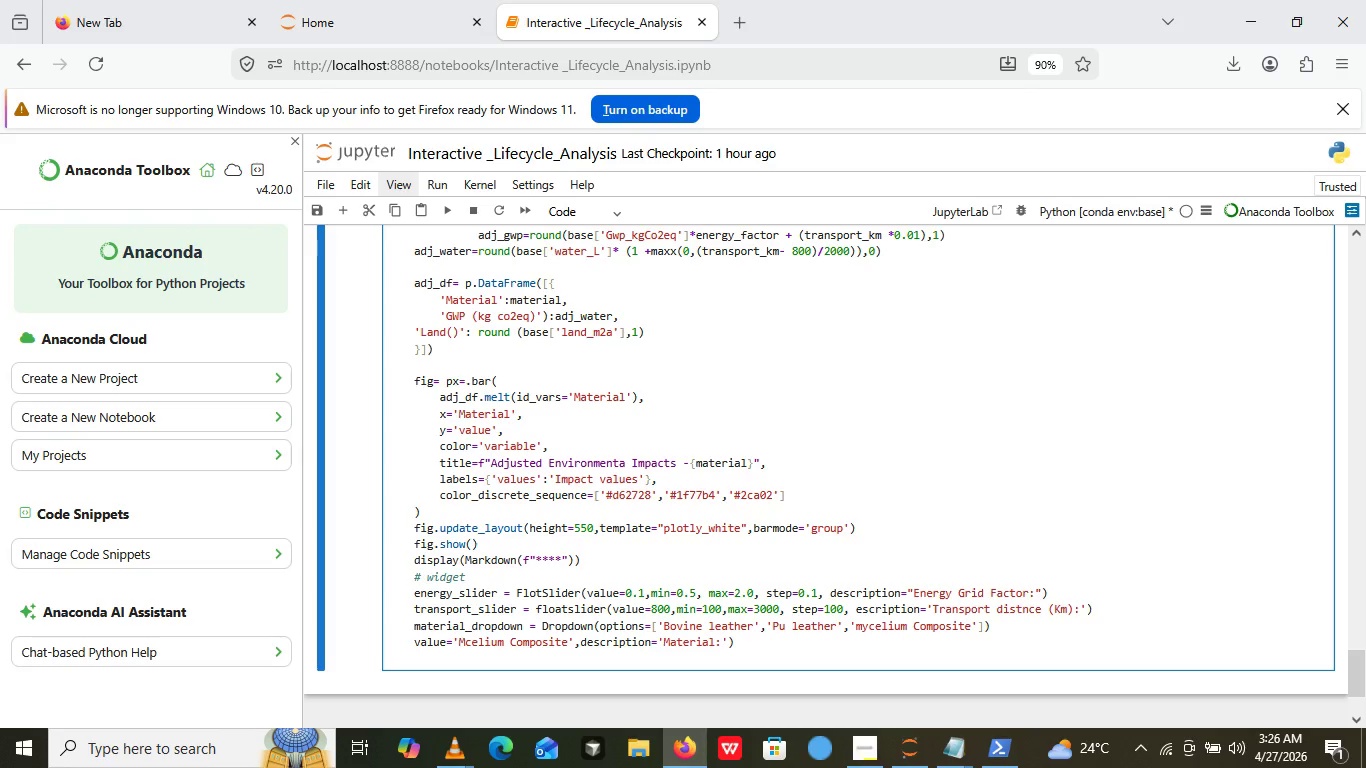 
key(Enter)
 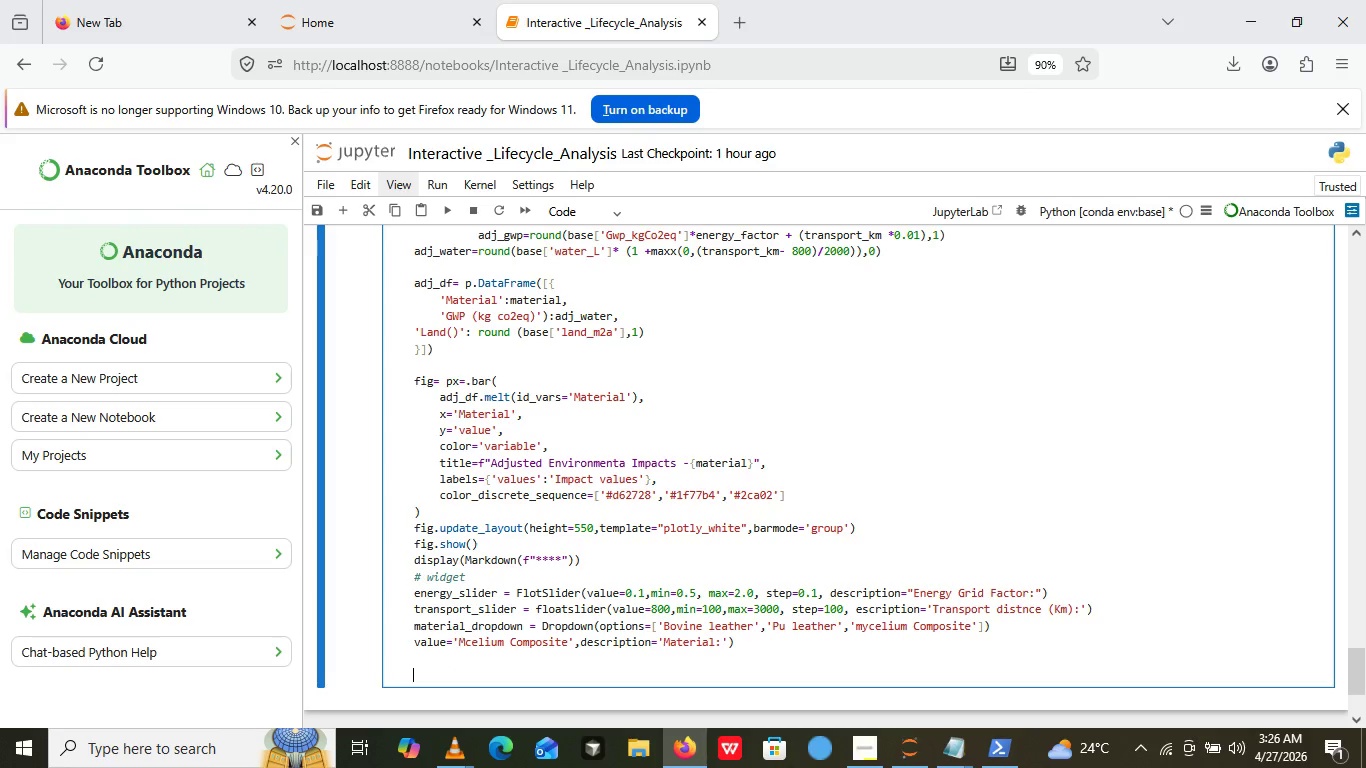 
key(Enter)
 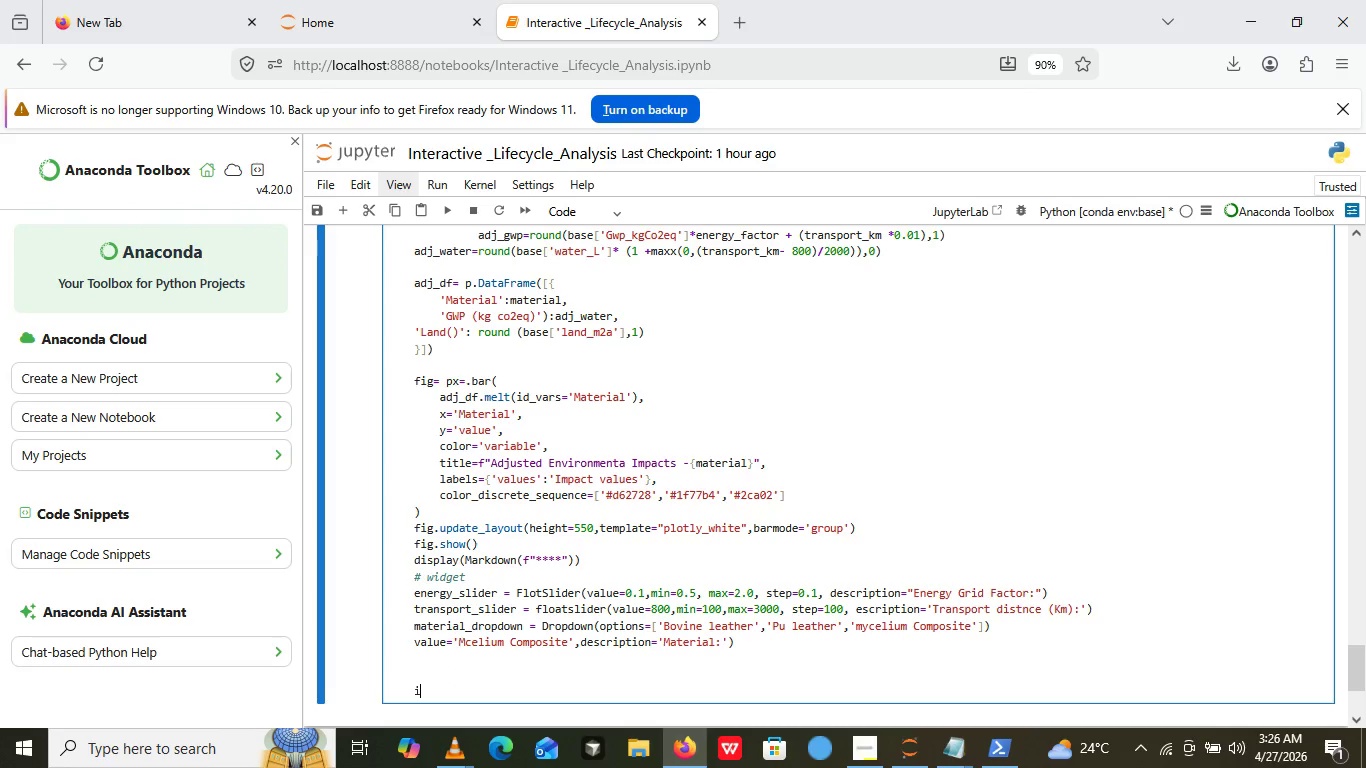 
key(Enter)
 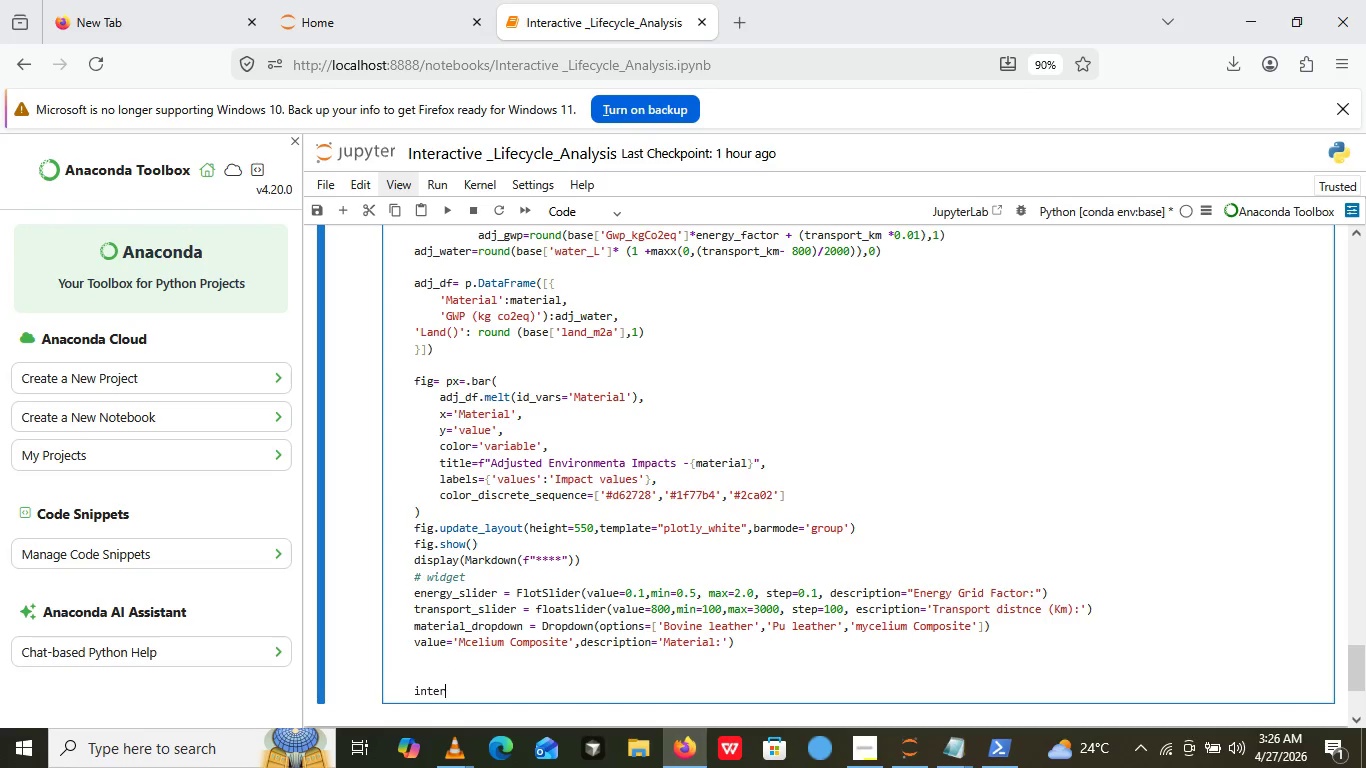 
type(interactive ())
 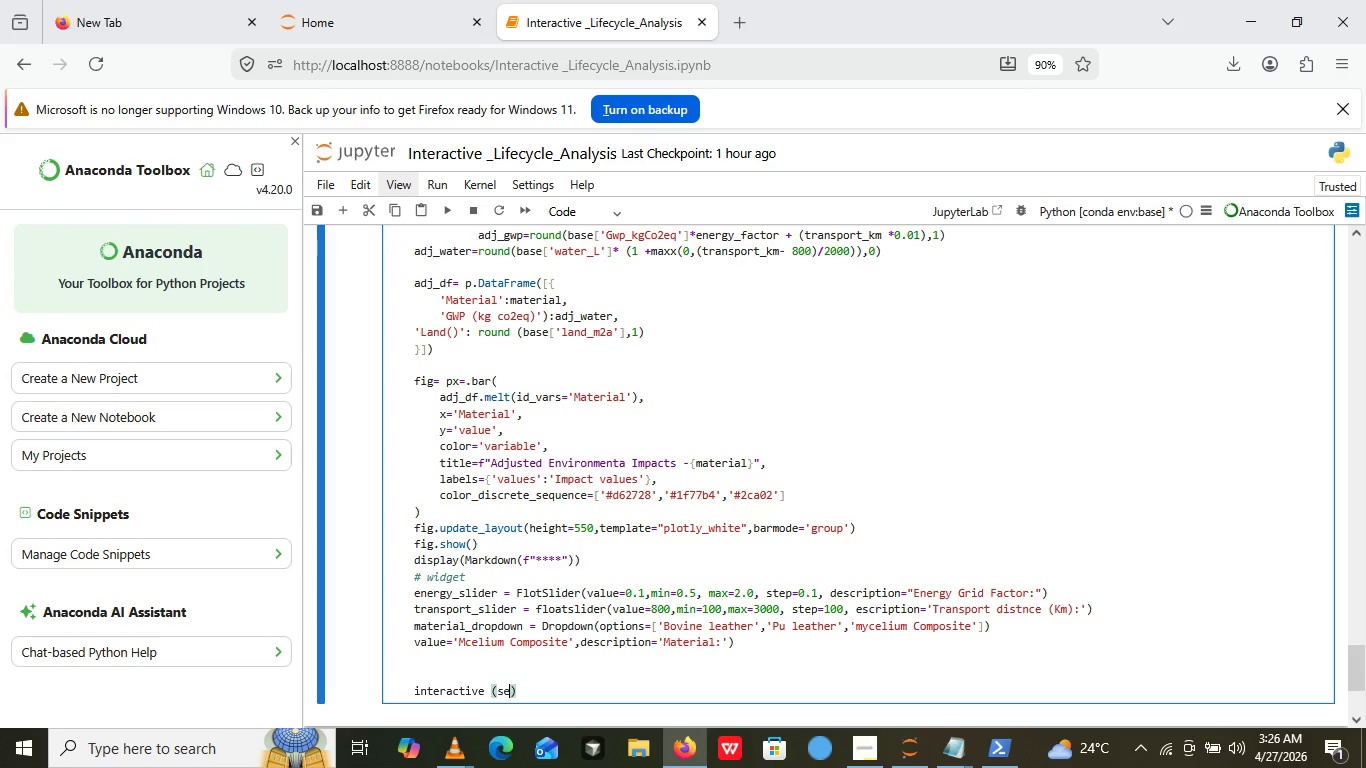 
key(ArrowLeft)
 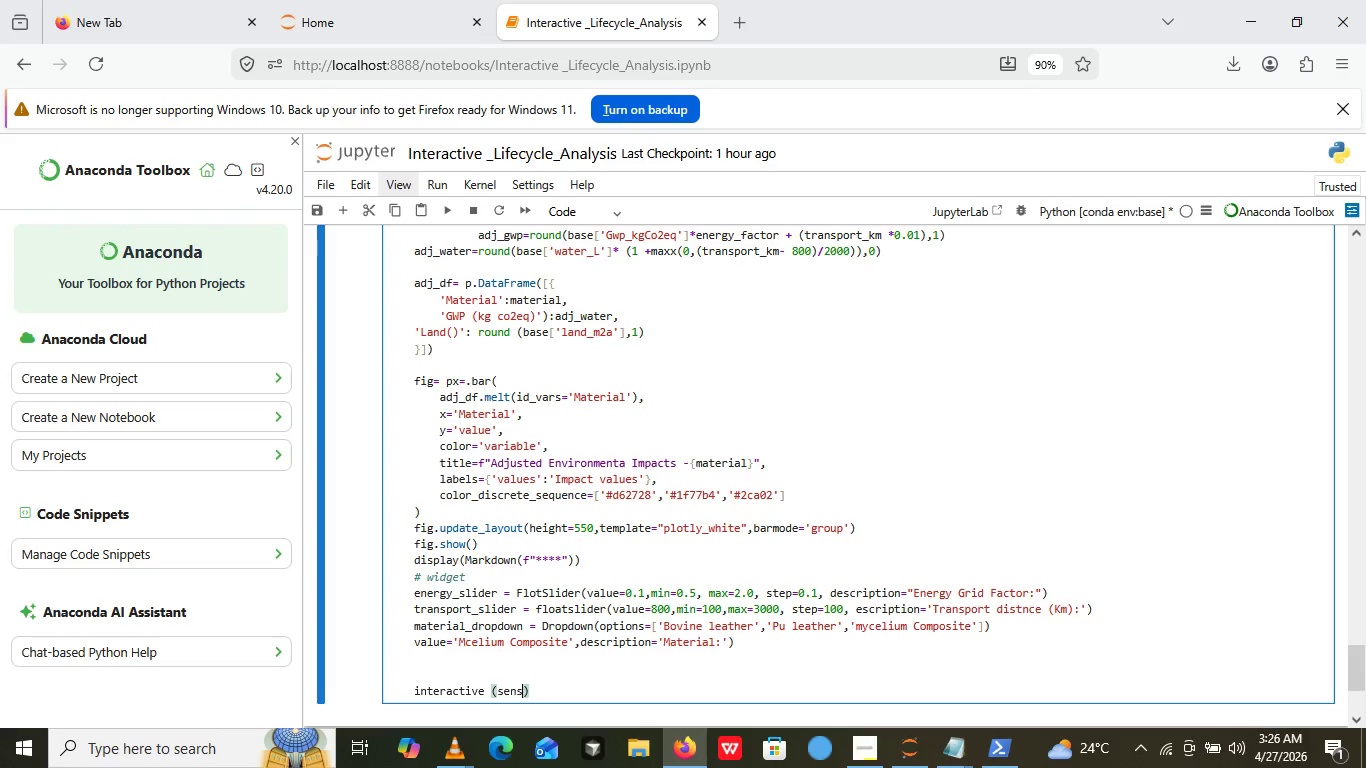 
type(sense)
 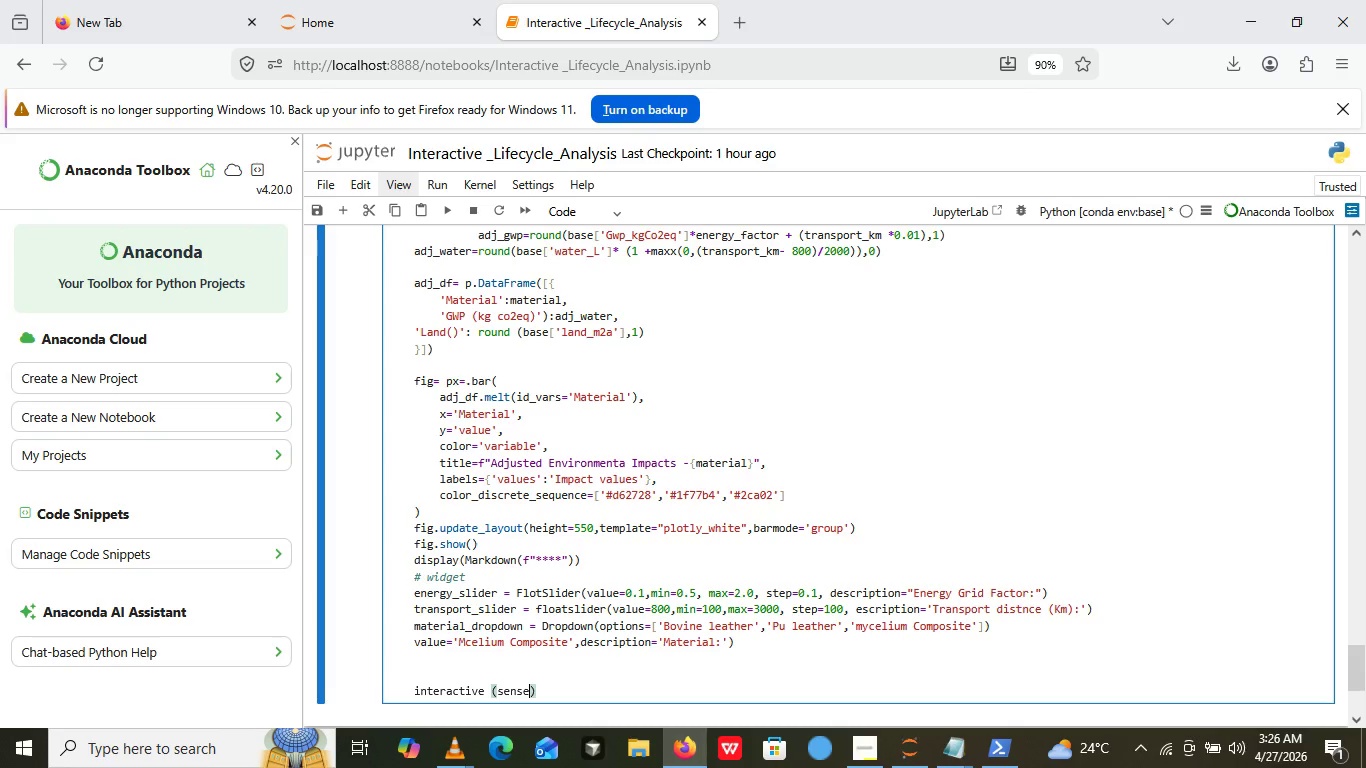 
wait(5.39)
 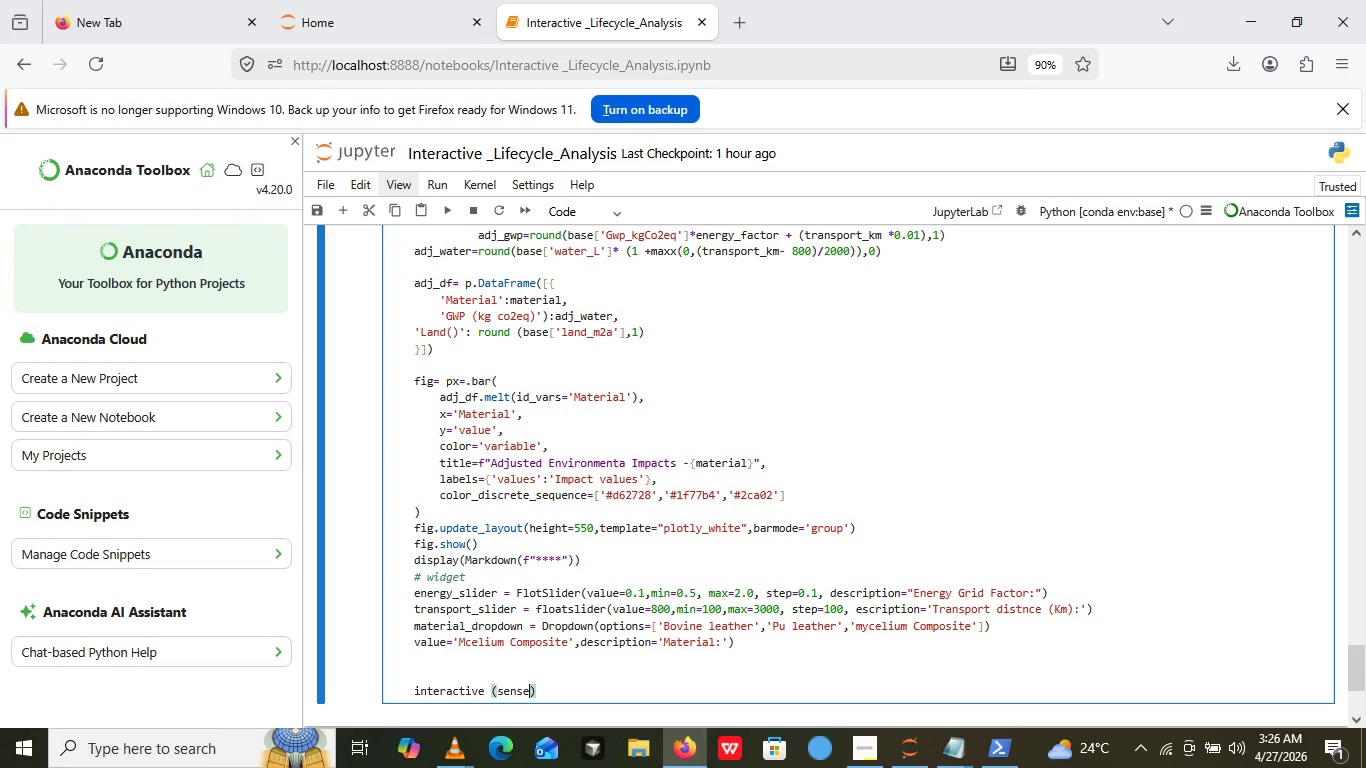 
key(Backspace)
type(itii)
key(Backspace)
type(vity_analysis,)
 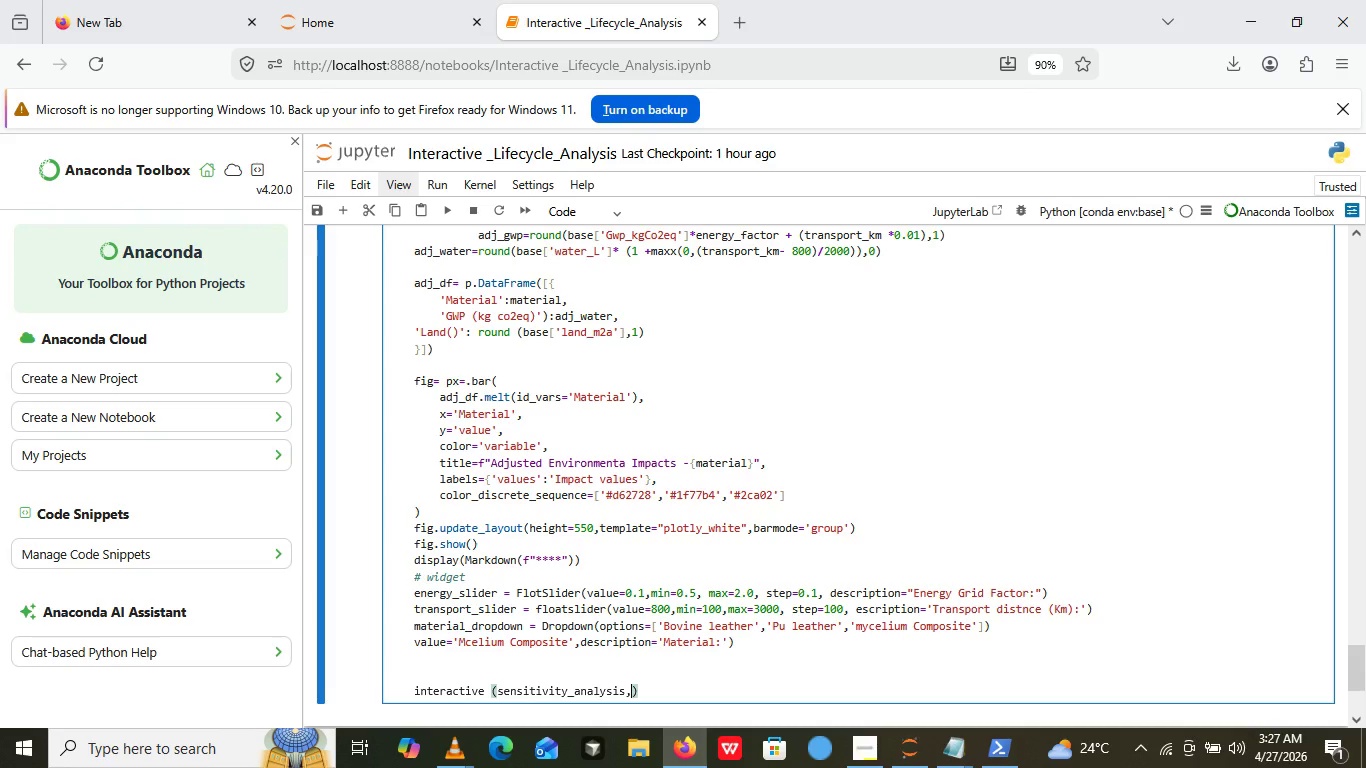 
key(Enter)
 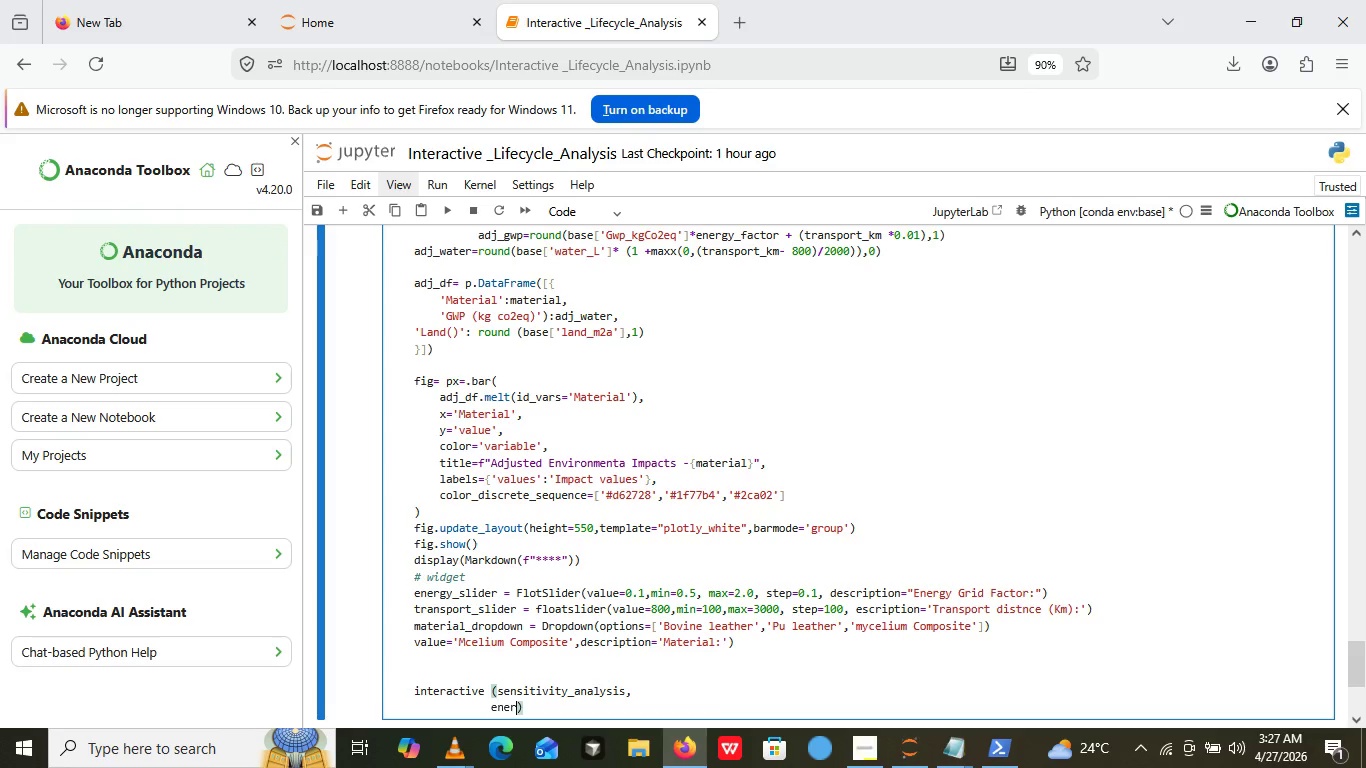 
type(energy_factor=energy_slider.)
key(Backspace)
type(,)
 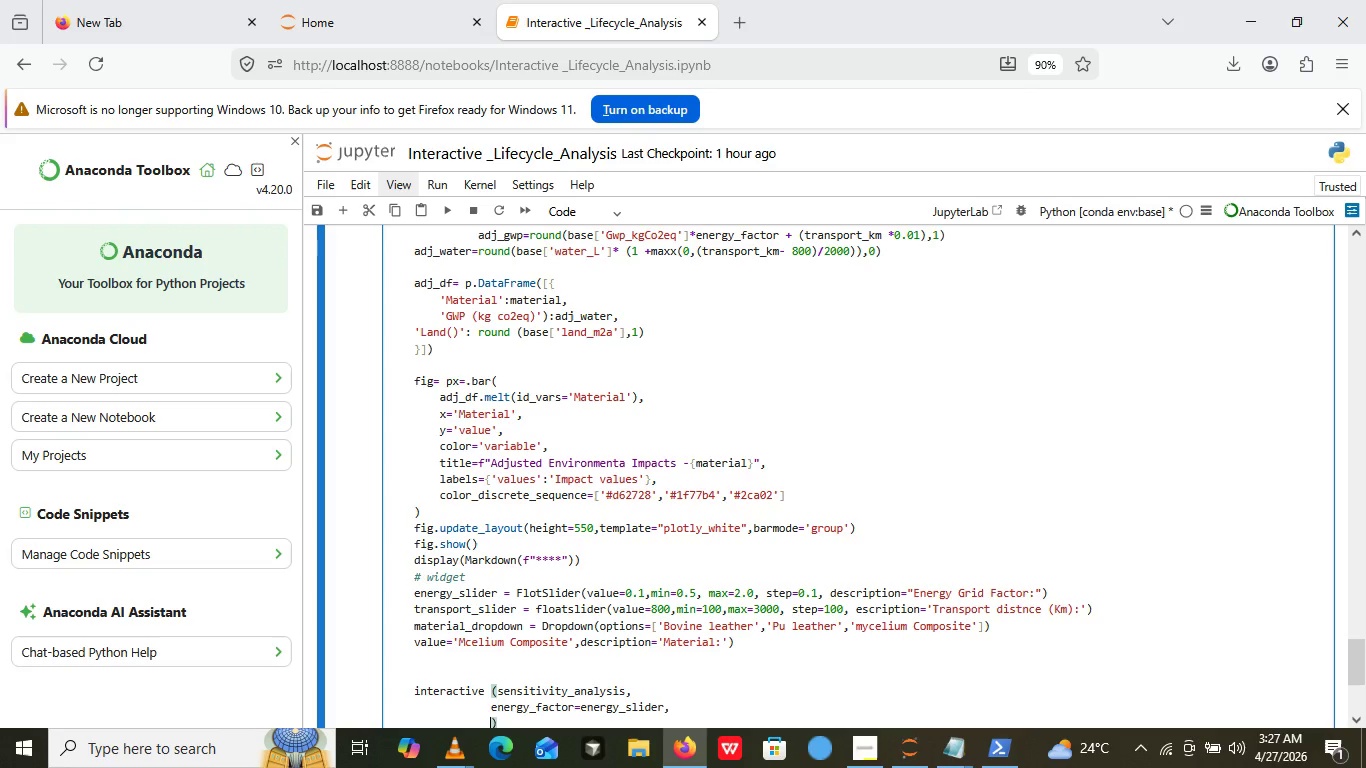 
 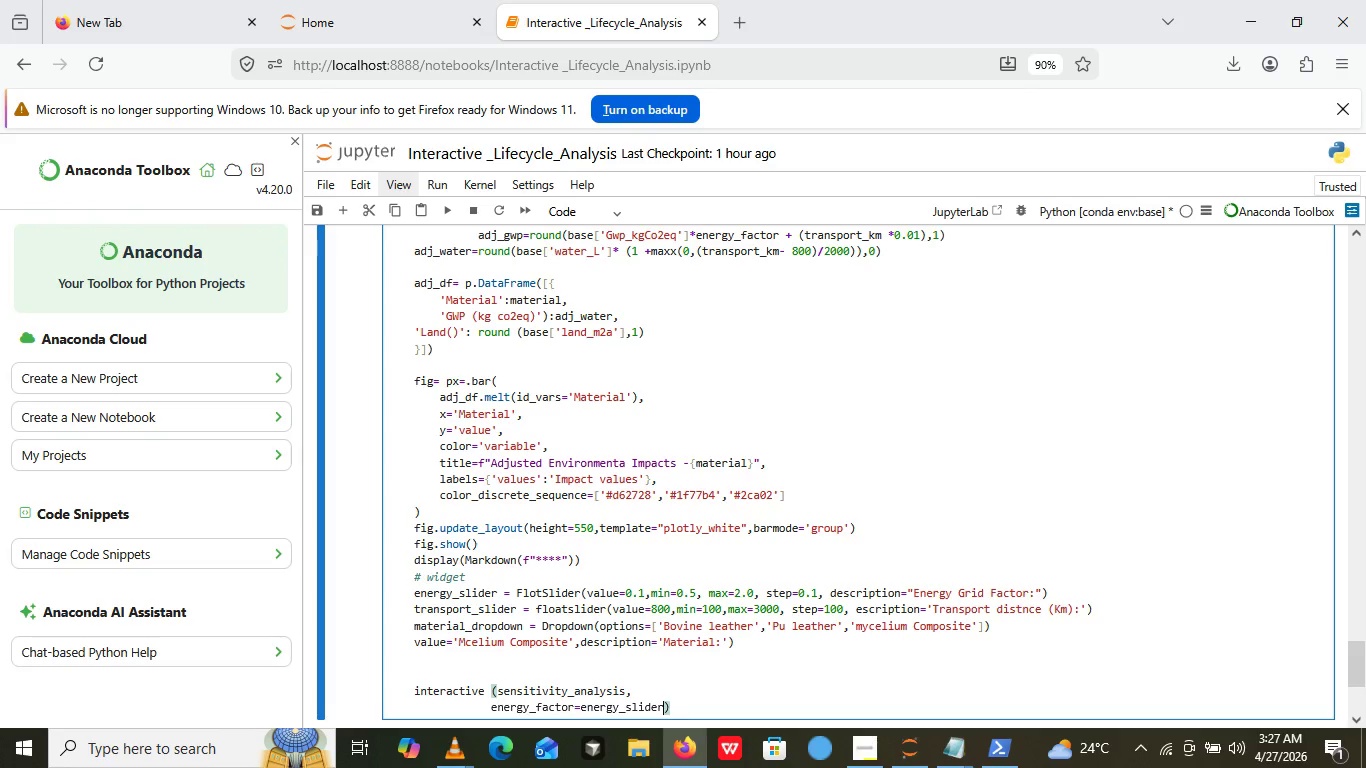 
key(Enter)
 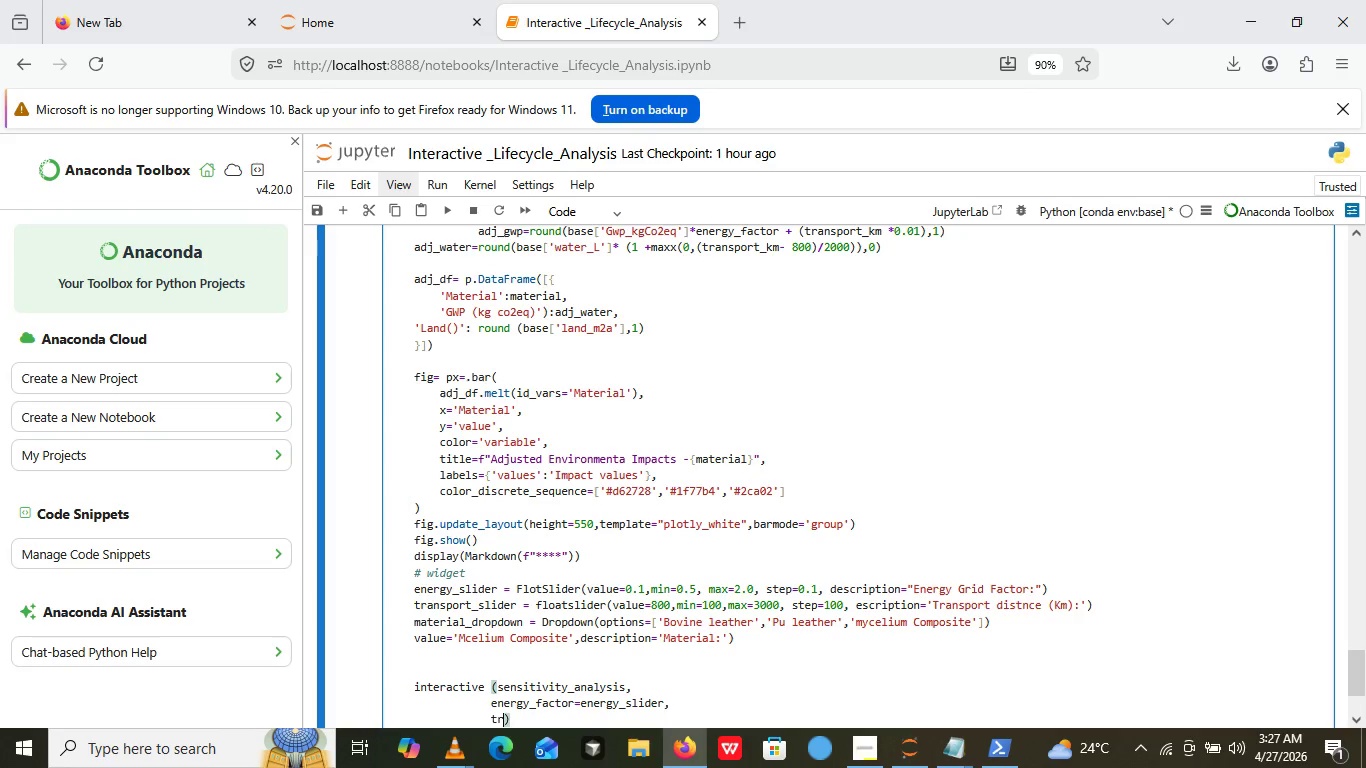 
type(transport_km=transpoe)
key(Backspace)
type(rt_slider,)
 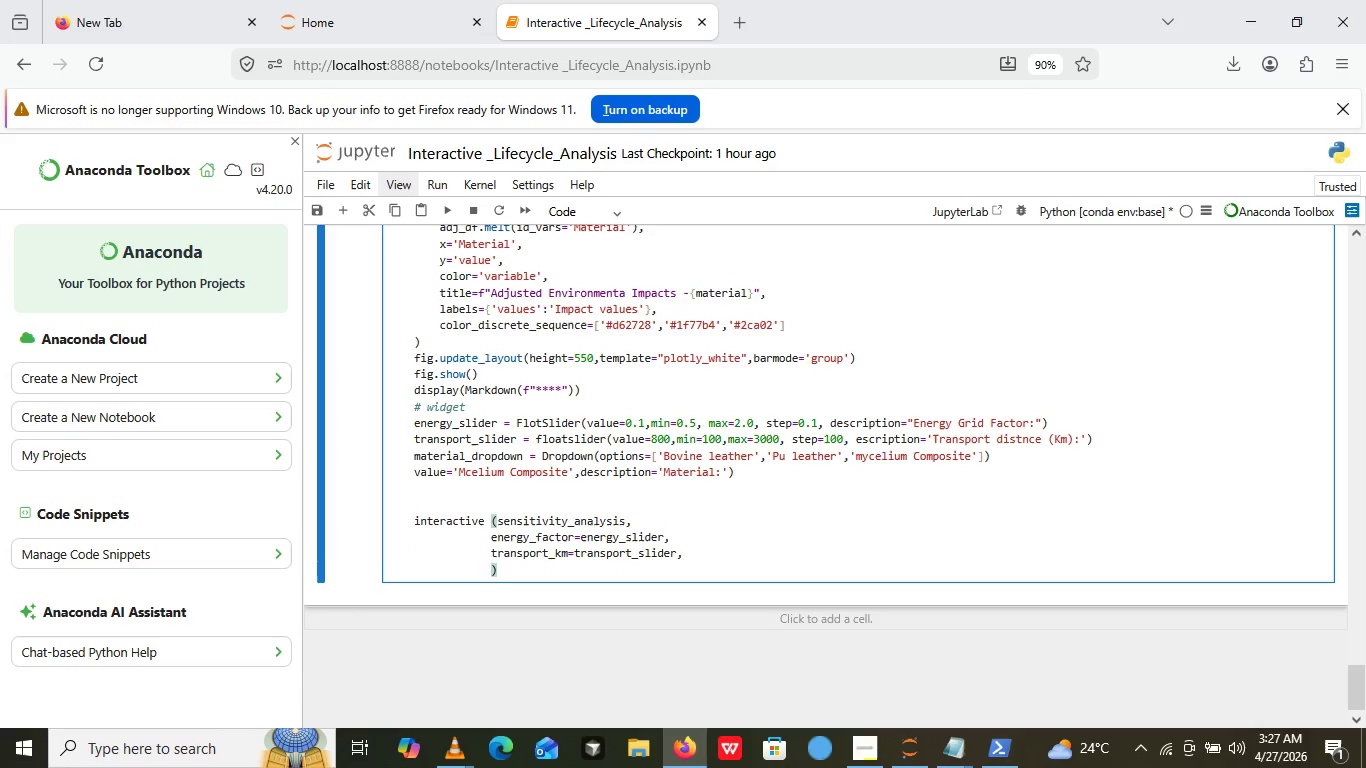 
 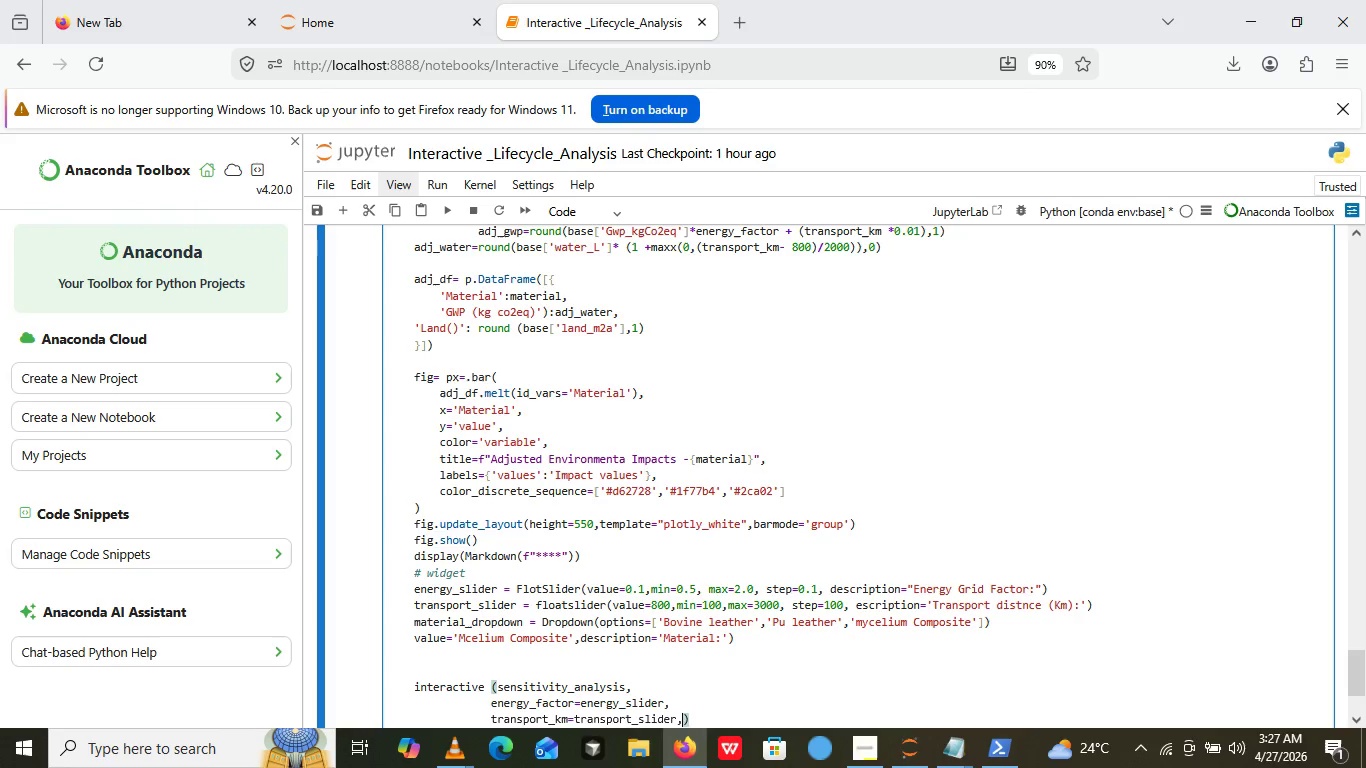 
key(Enter)
 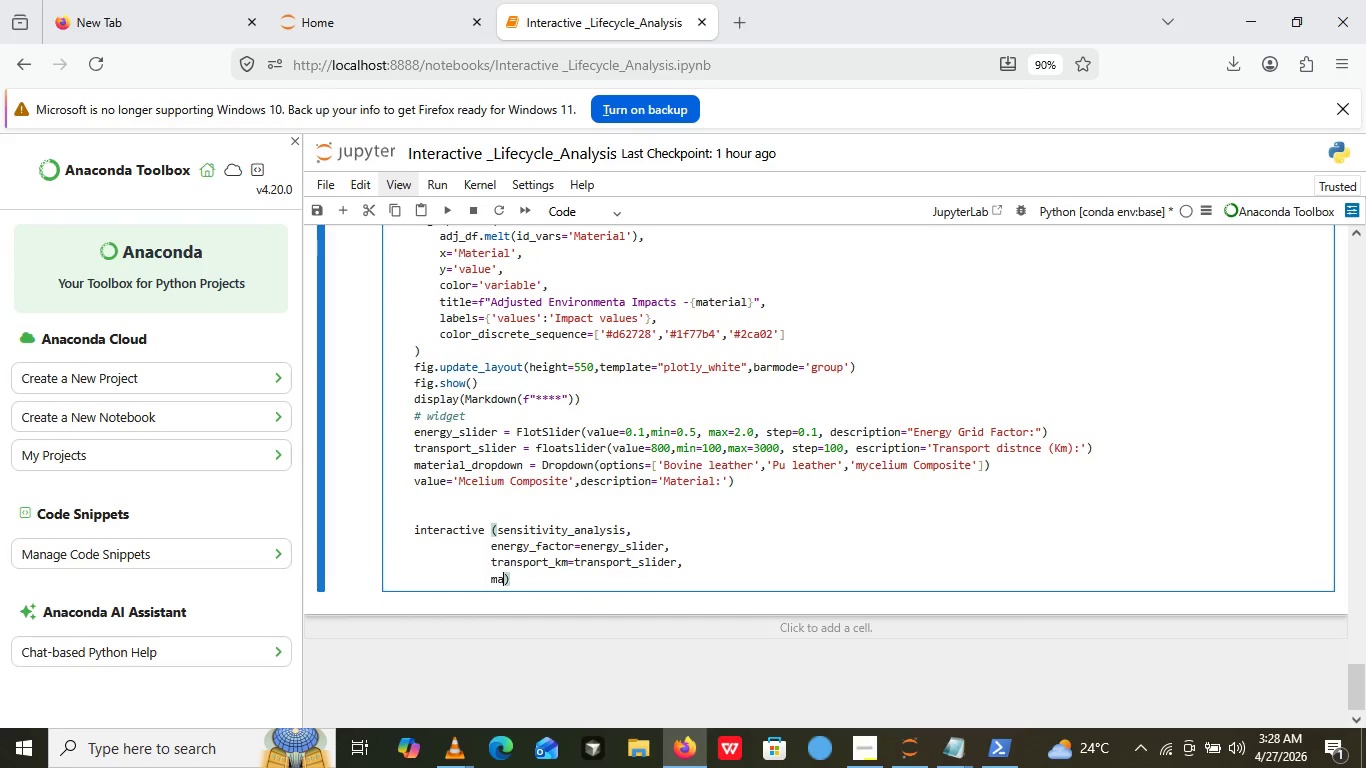 
type(material=material)
 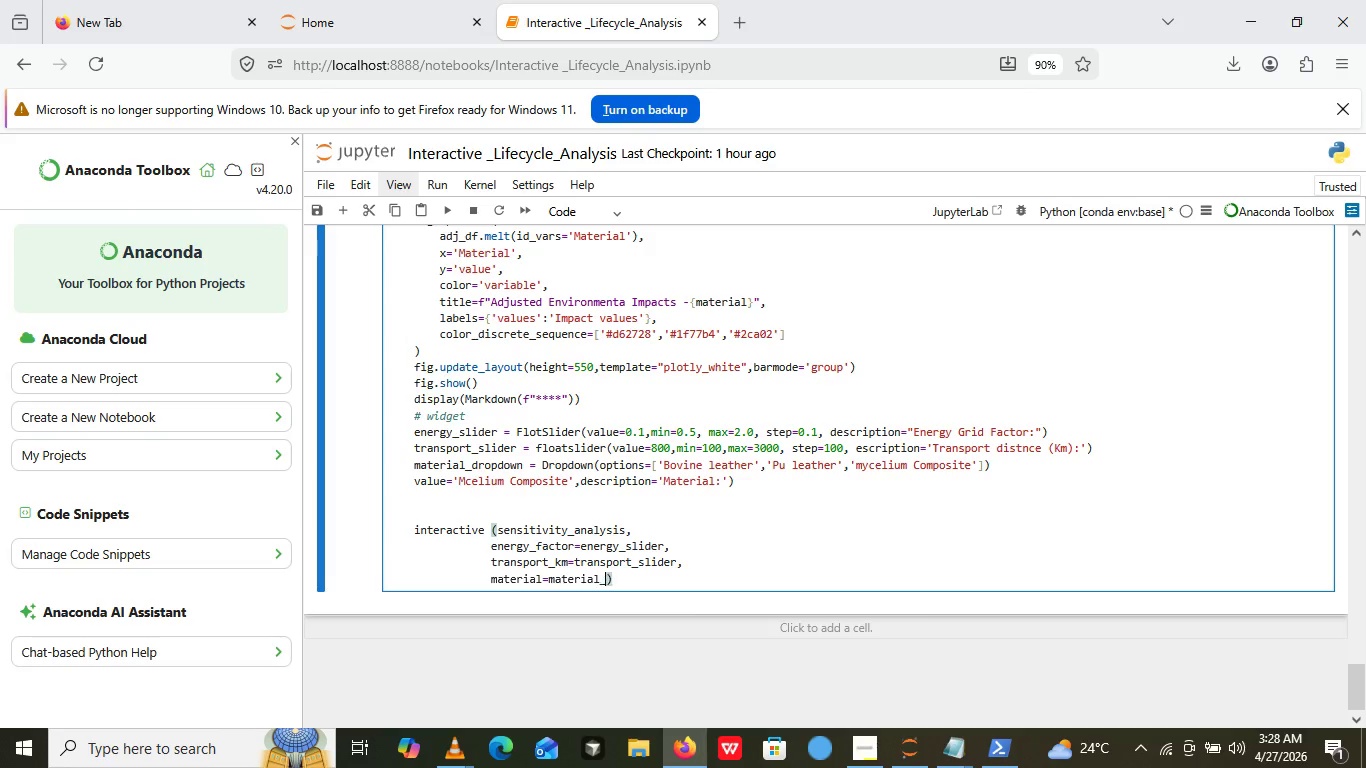 
type(_dropdown)
 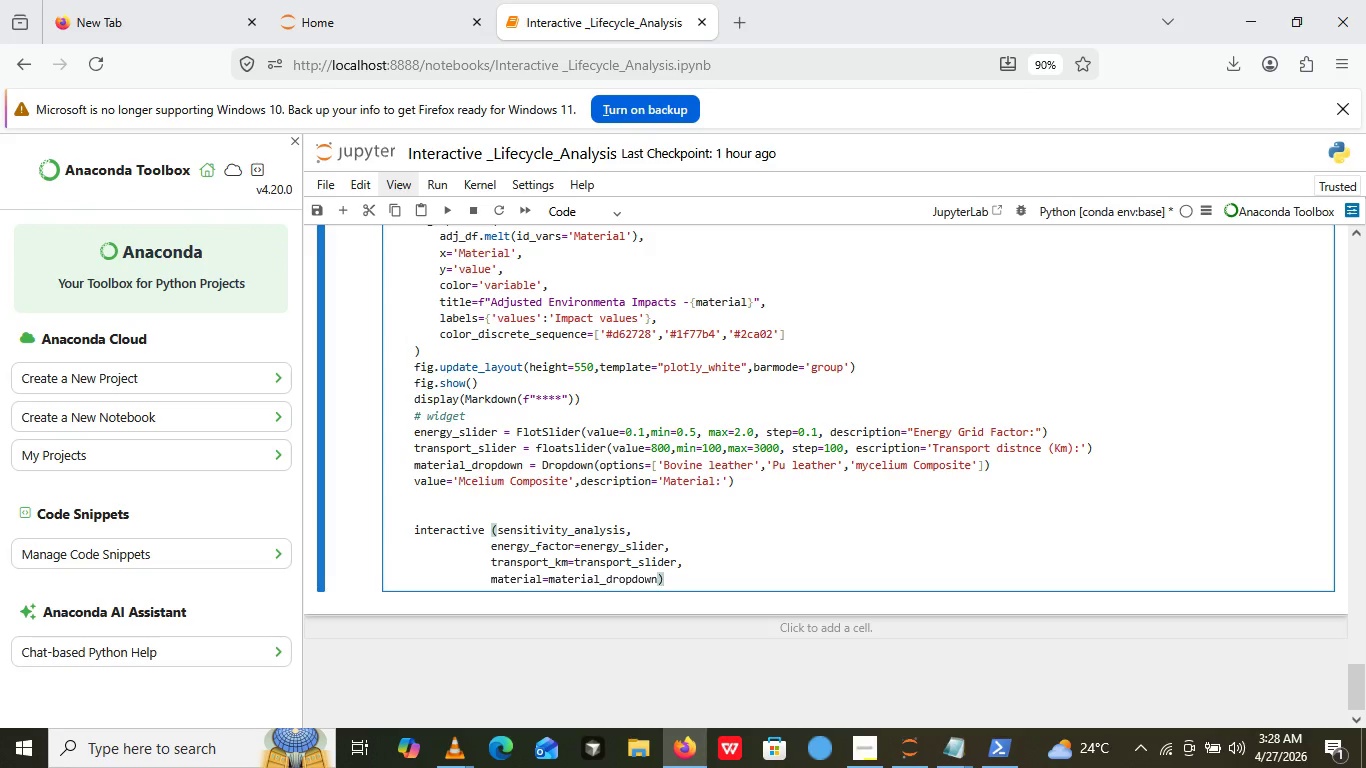 
key(ArrowRight)
 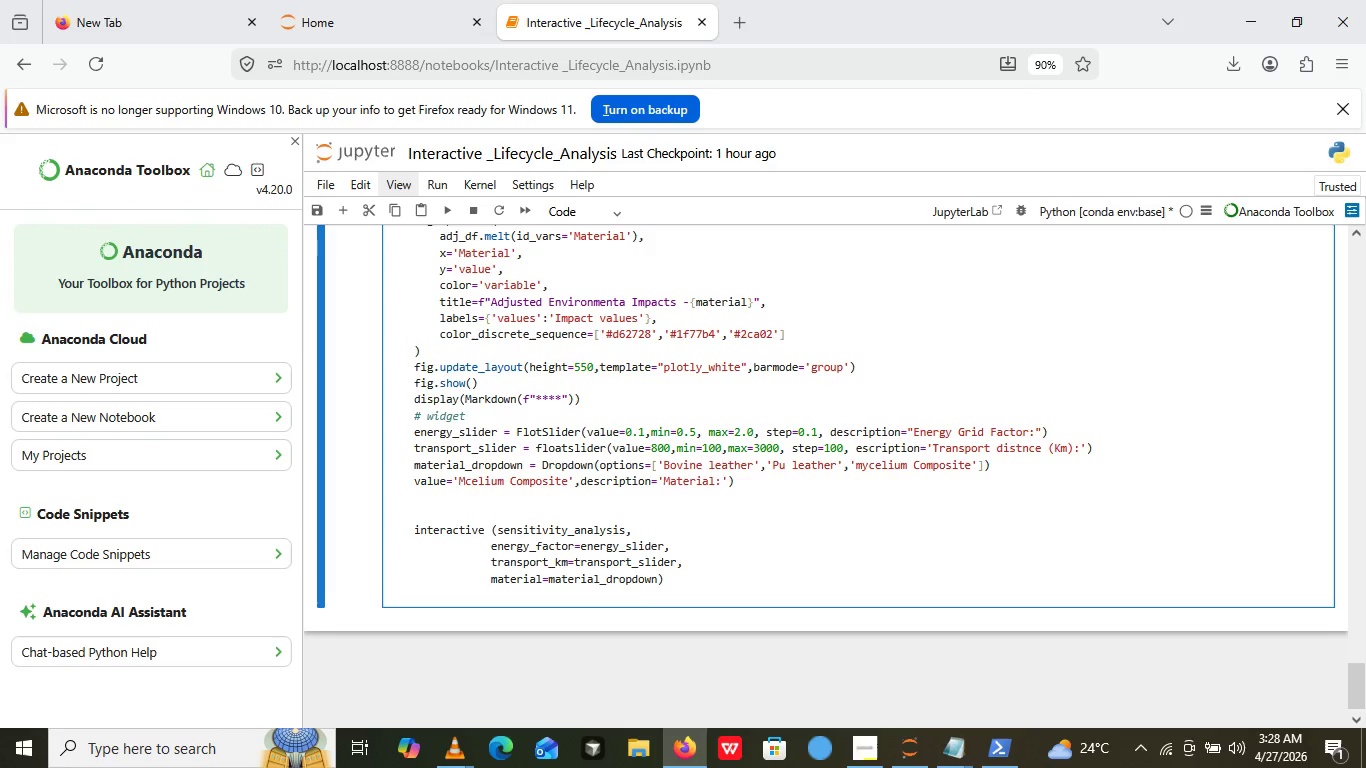 
key(Enter)
 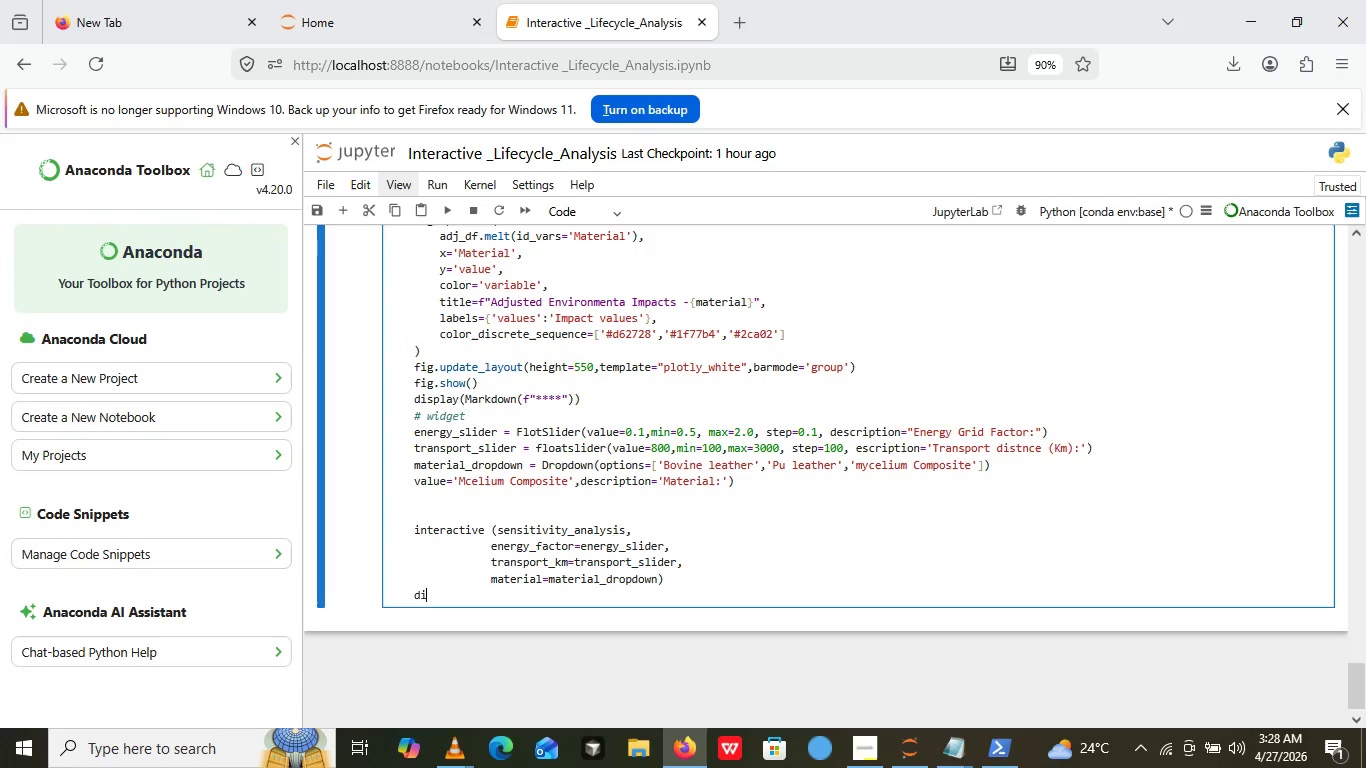 
type(displlay)
key(Backspace)
key(Backspace)
key(Backspace)
type(ay)
 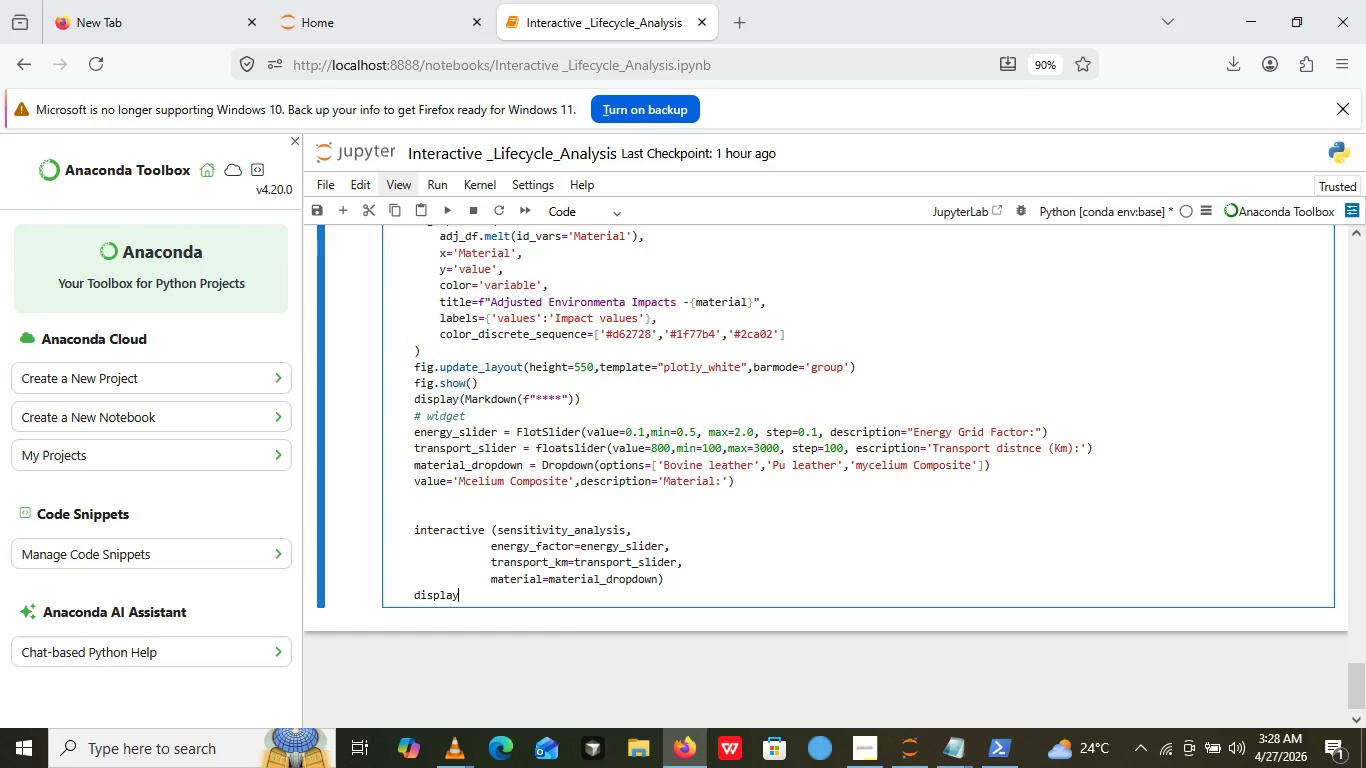 
type(())
 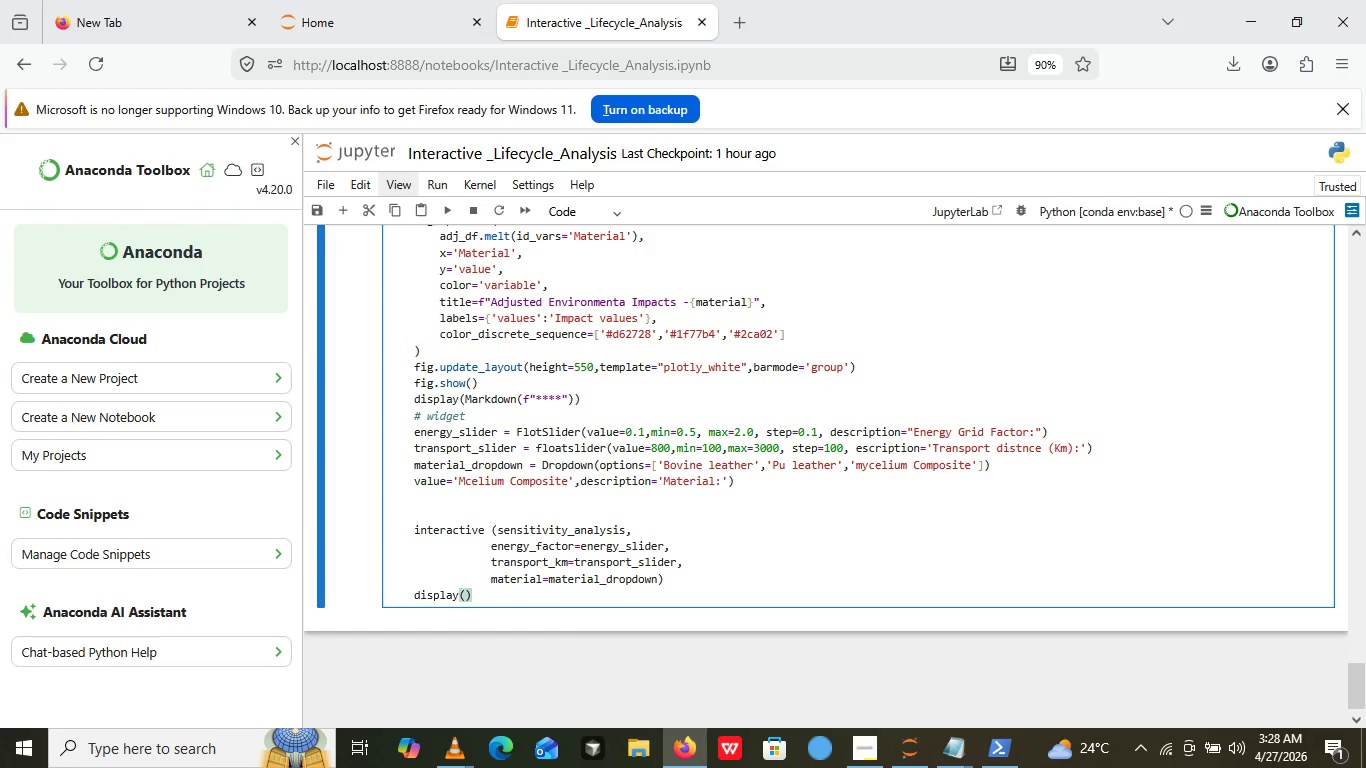 
key(ArrowLeft)
 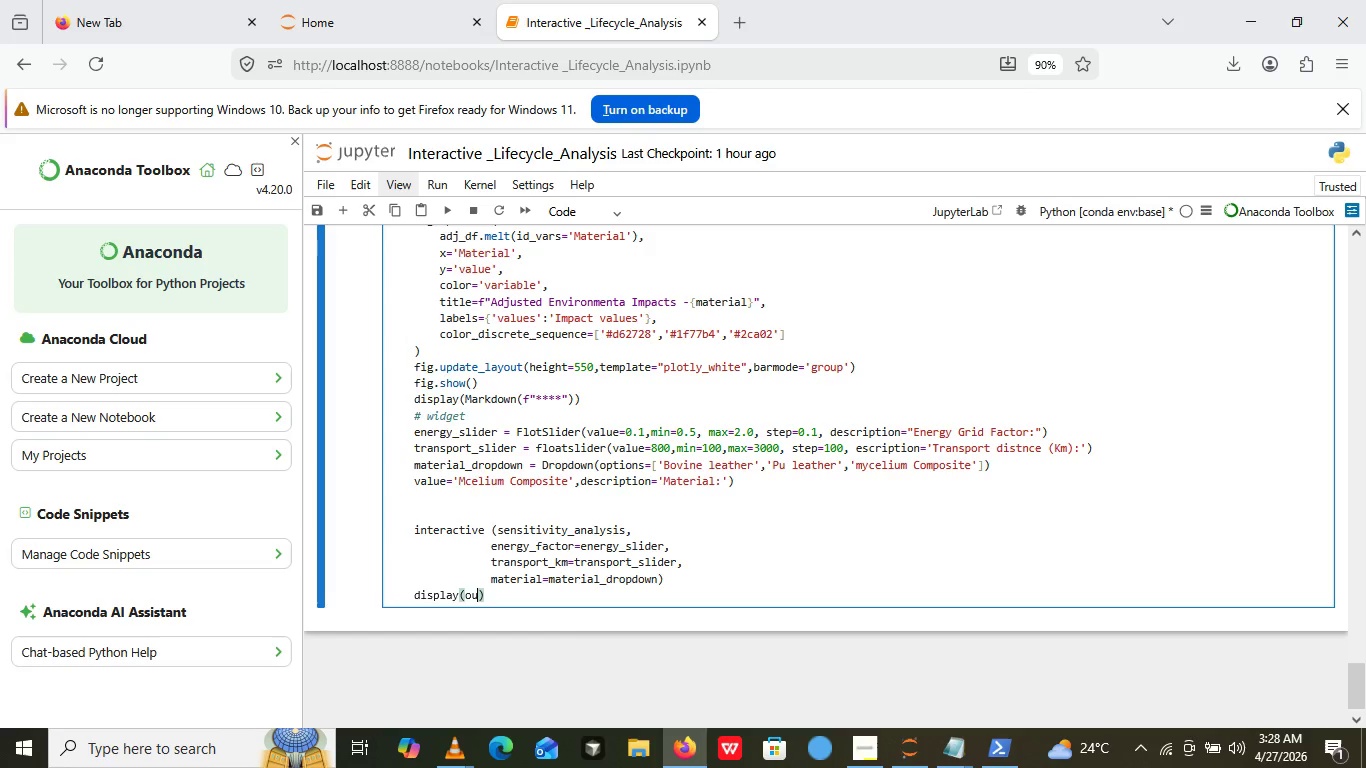 
type(output)
 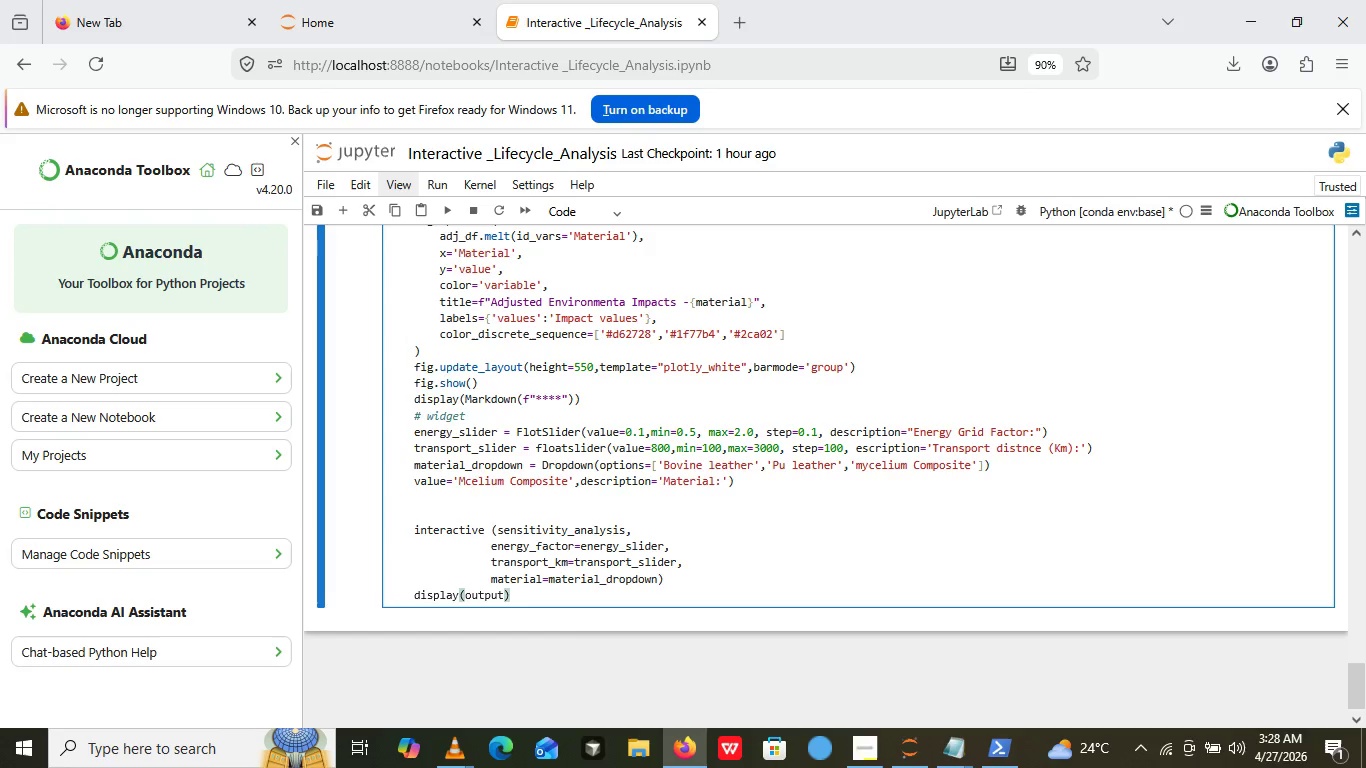 
key(ArrowRight)
 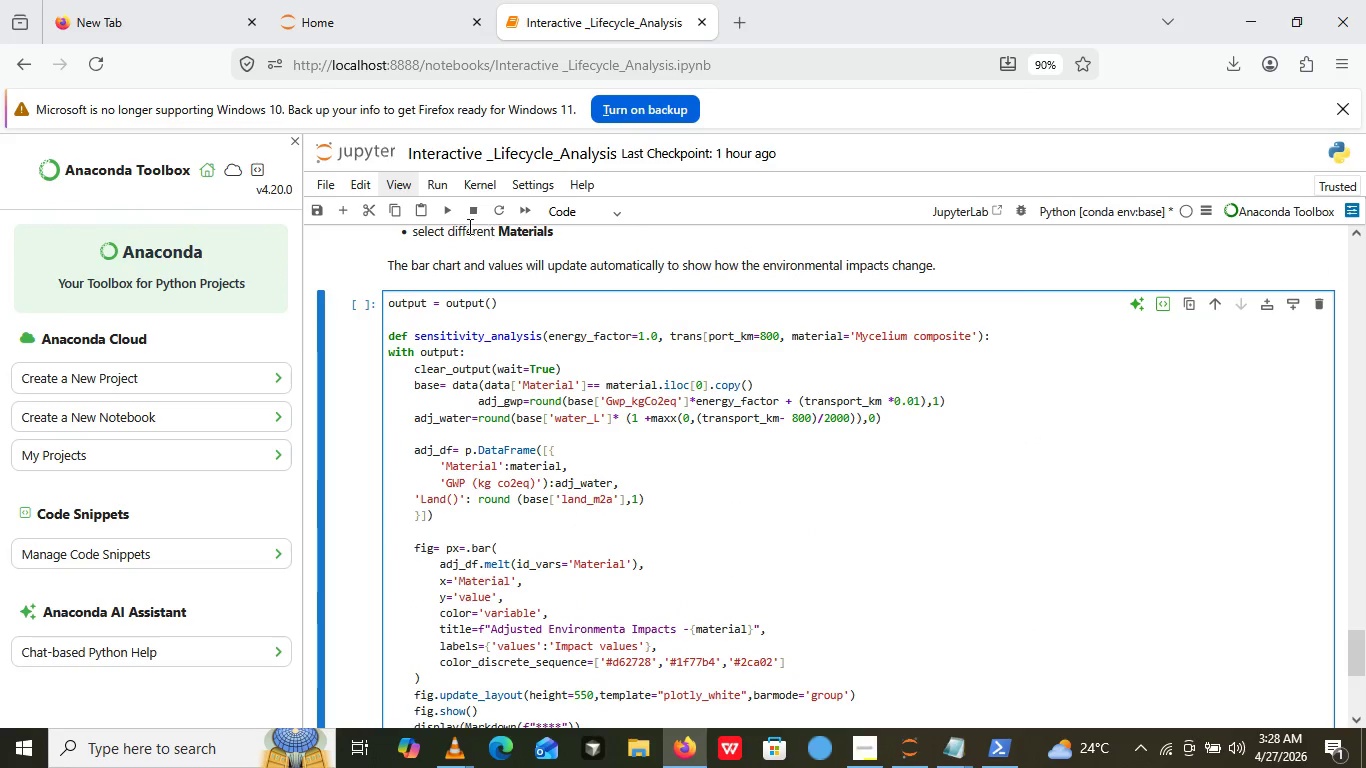 
wait(5.34)
 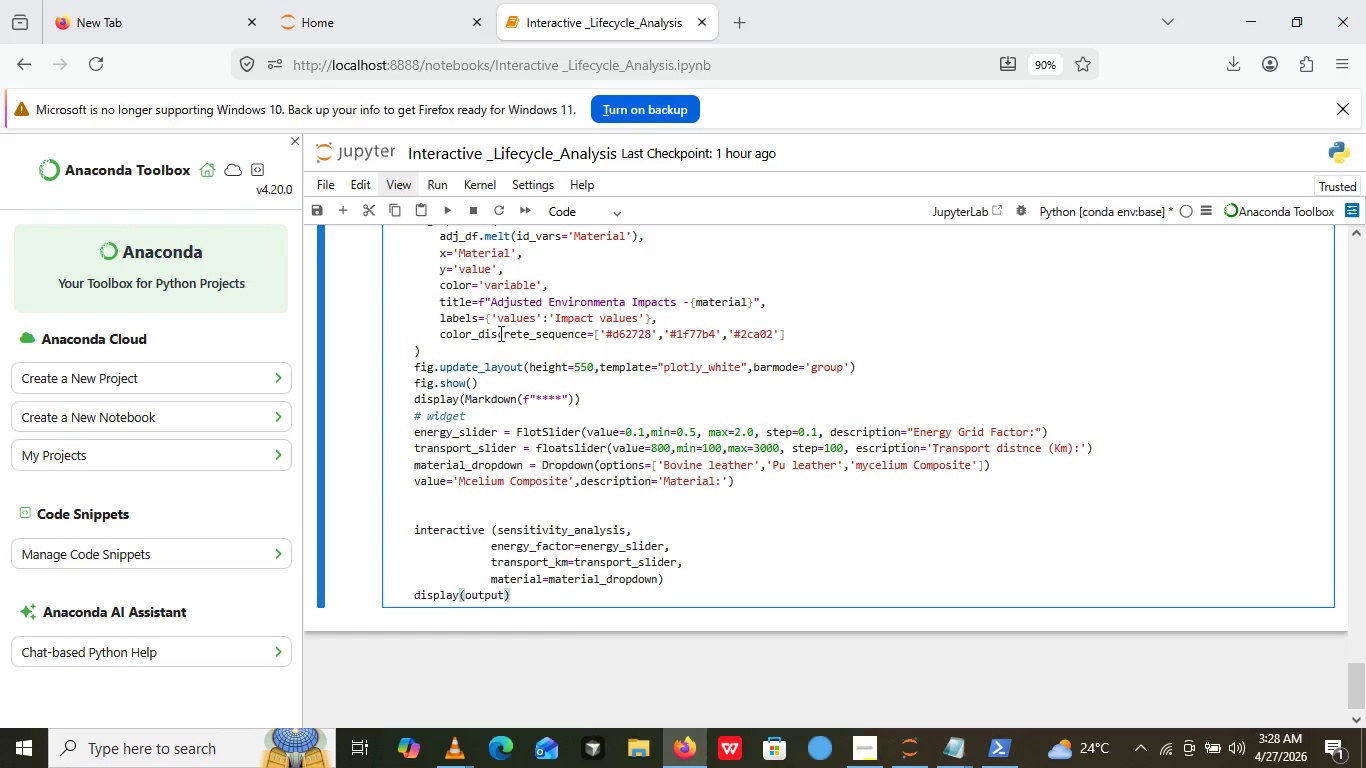 
left_click([441, 215])
 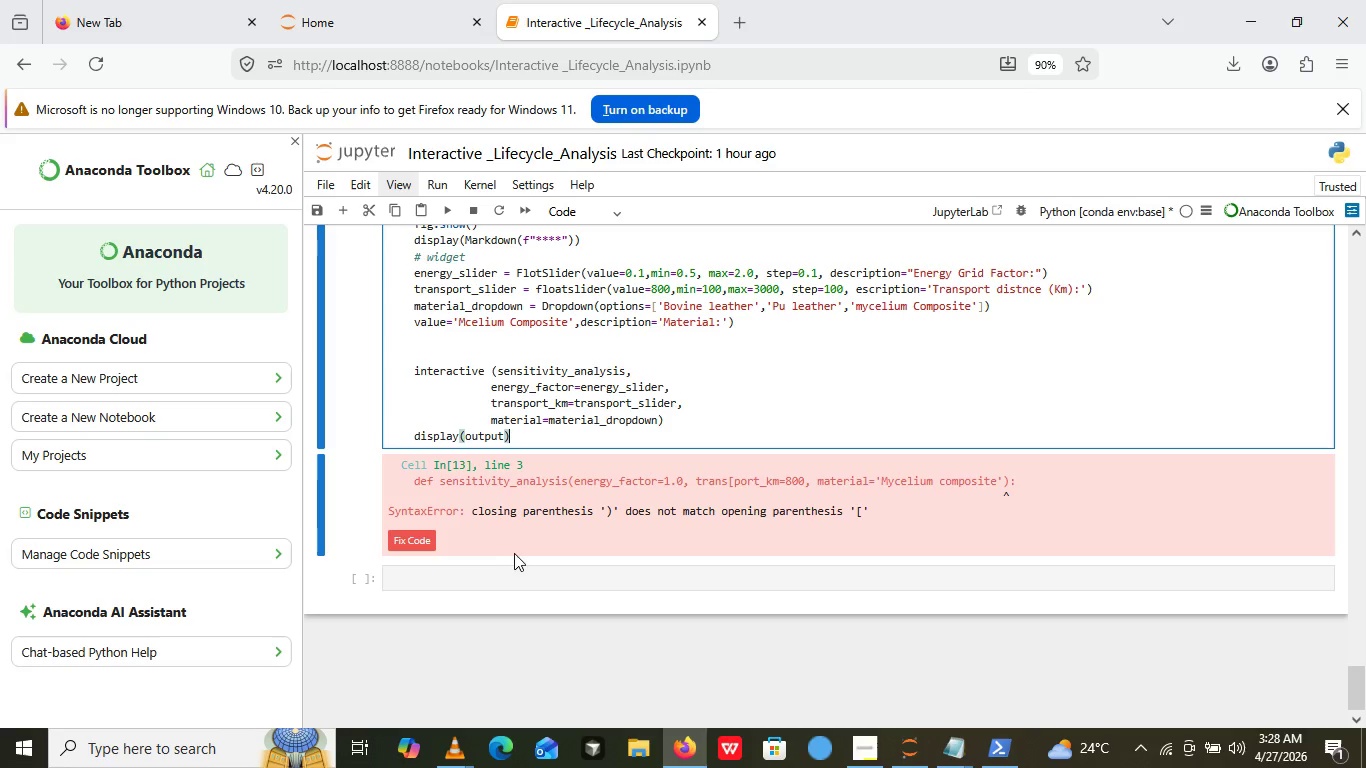 
left_click([487, 435])
 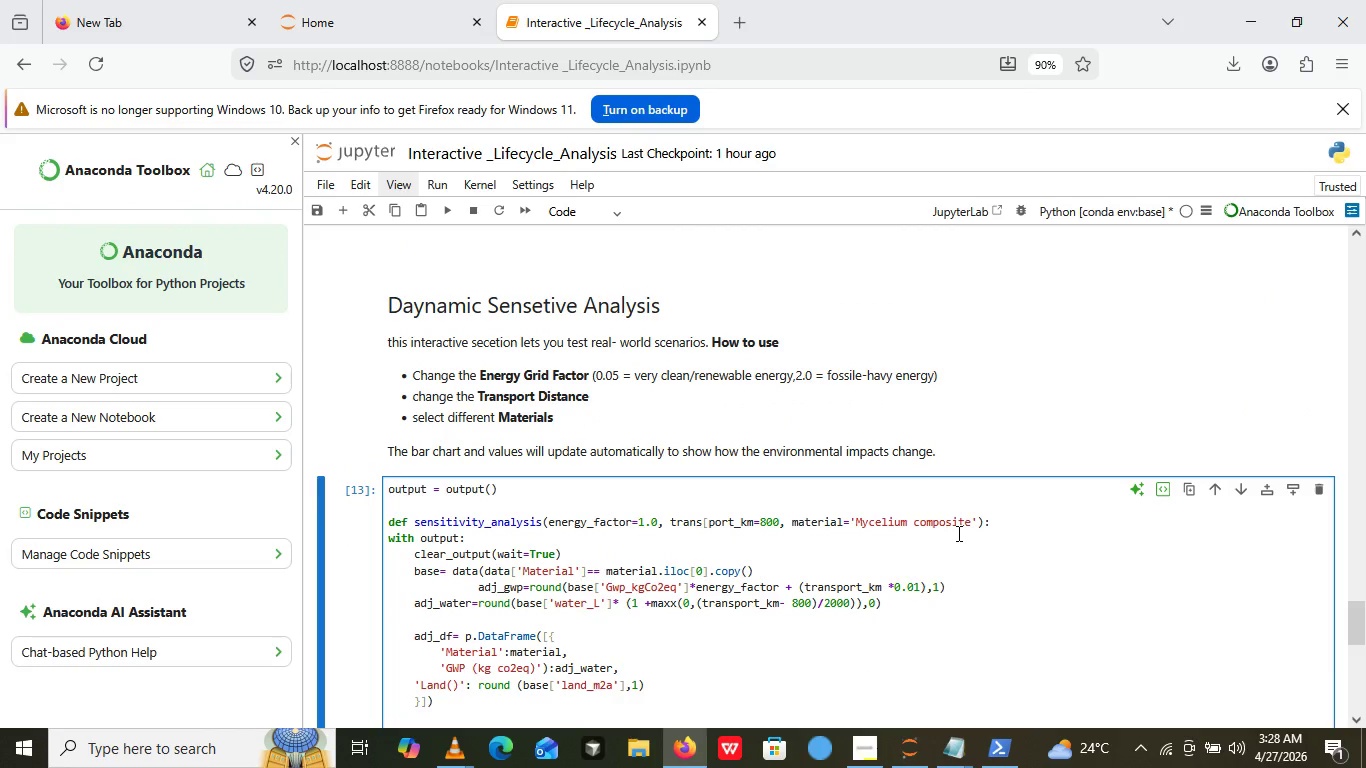 
wait(11.5)
 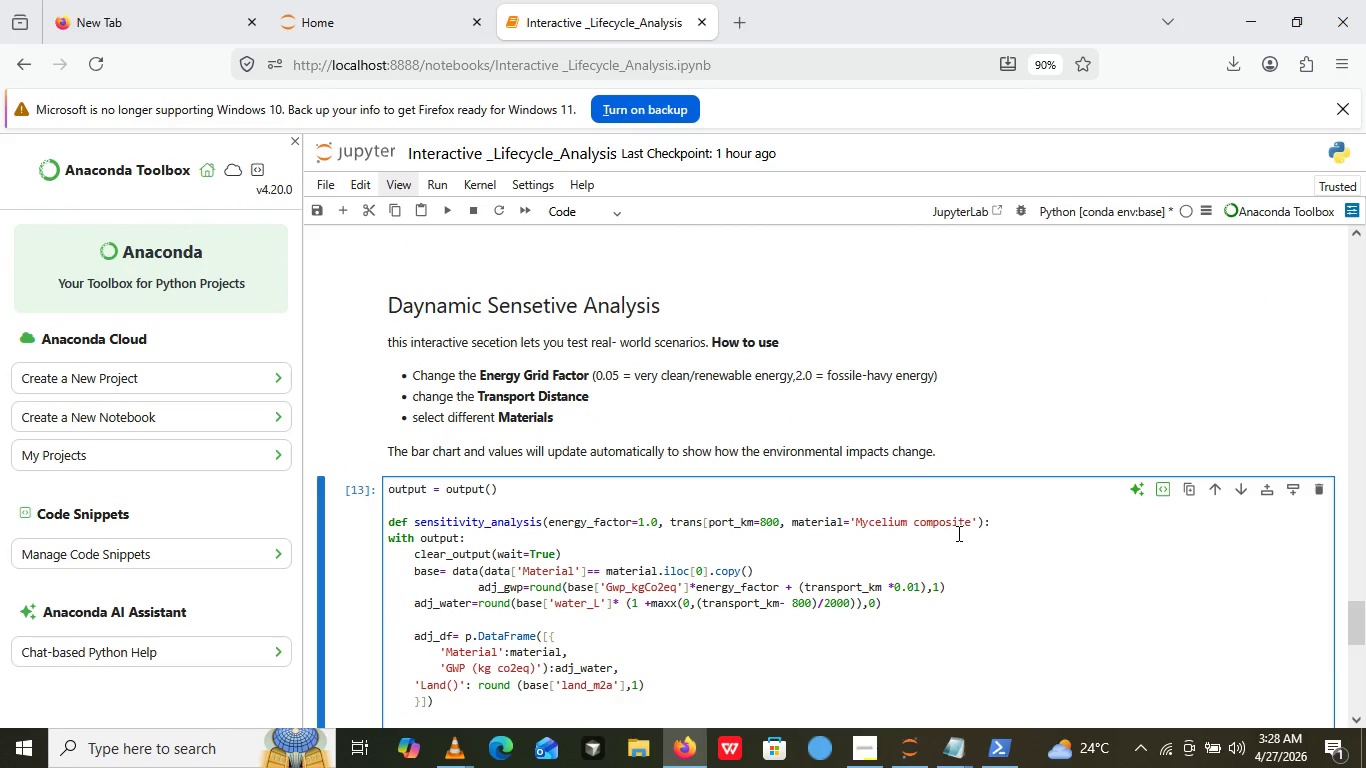 
left_click([978, 362])
 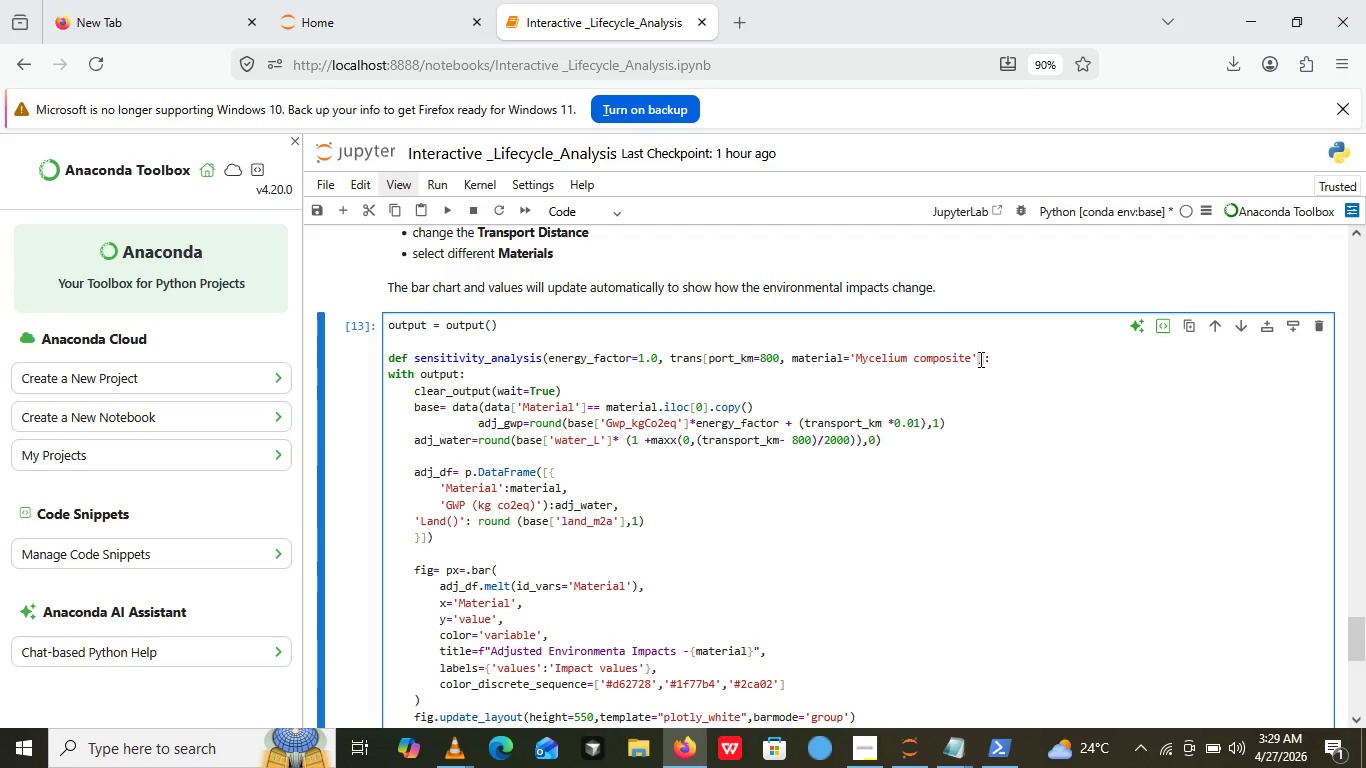 
wait(16.89)
 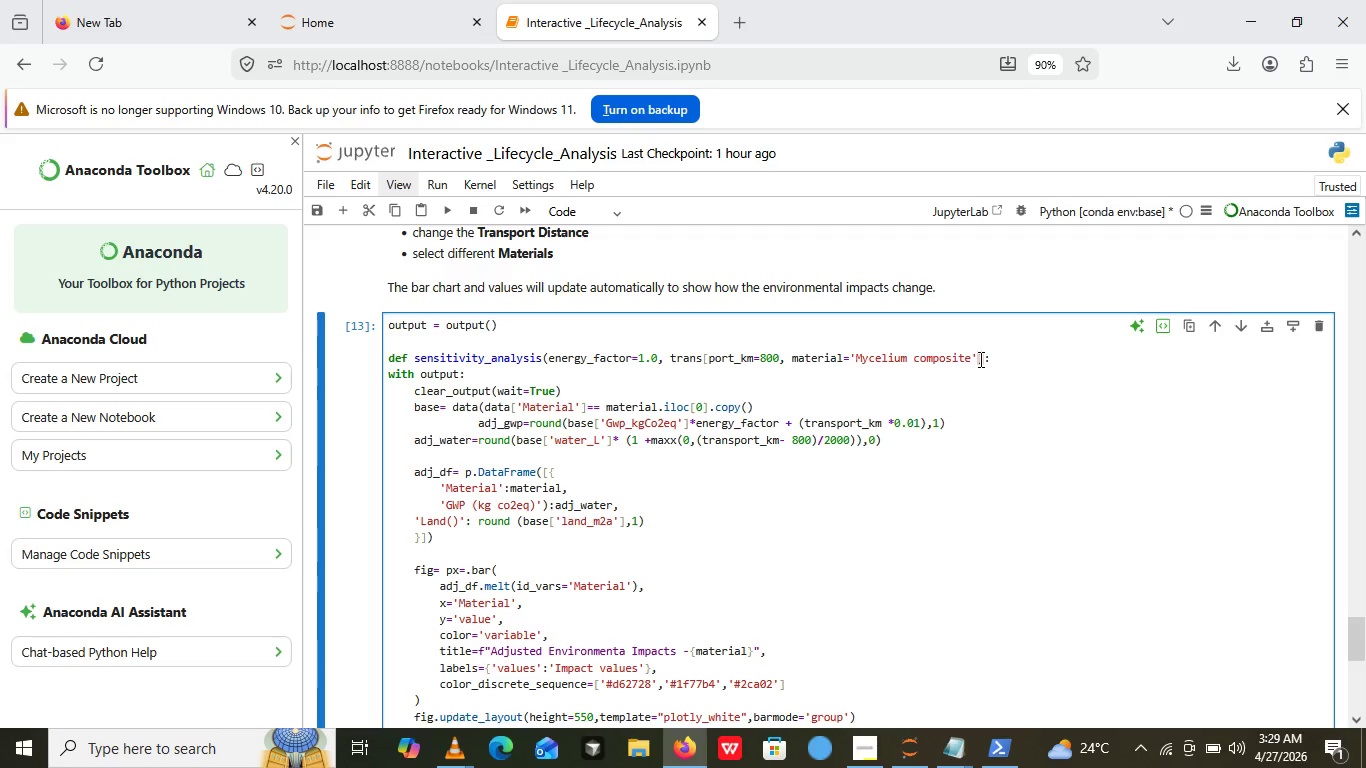 
left_click([545, 358])
 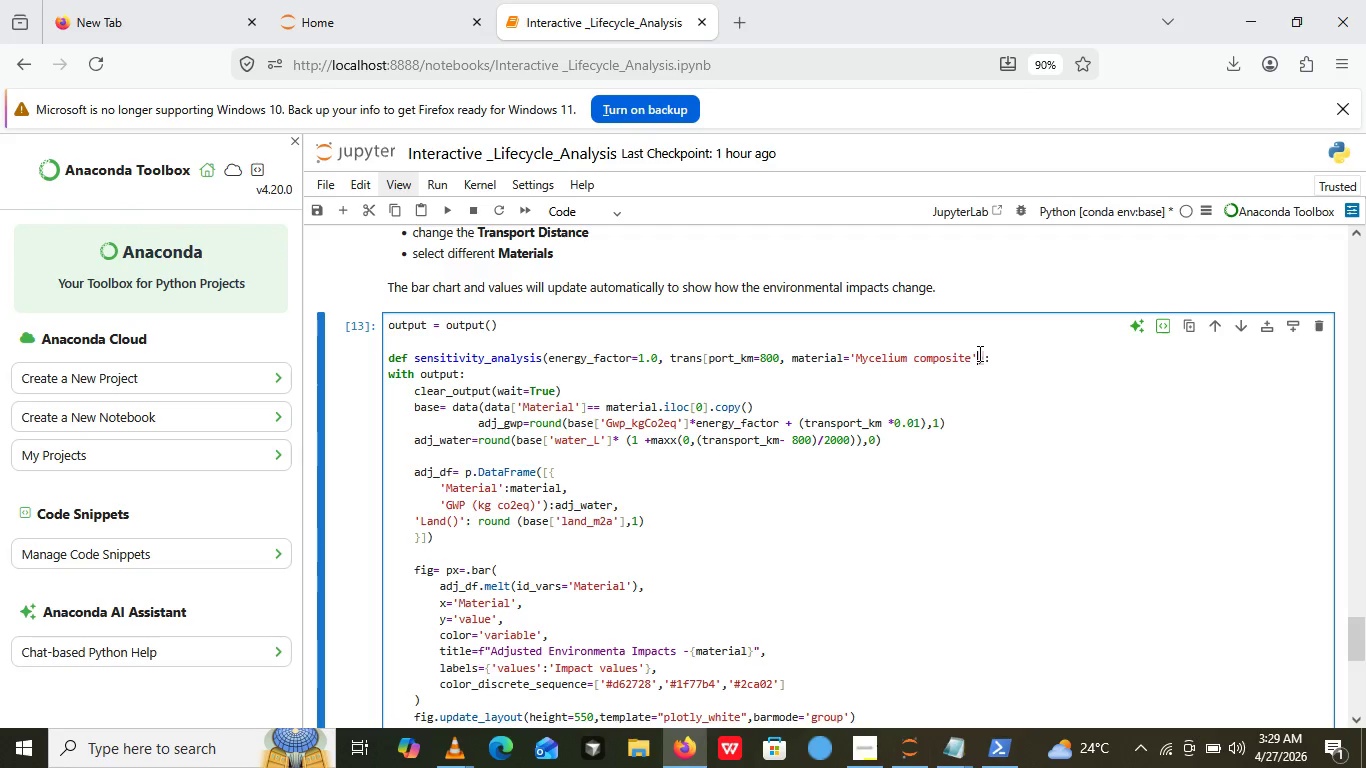 
left_click([978, 353])
 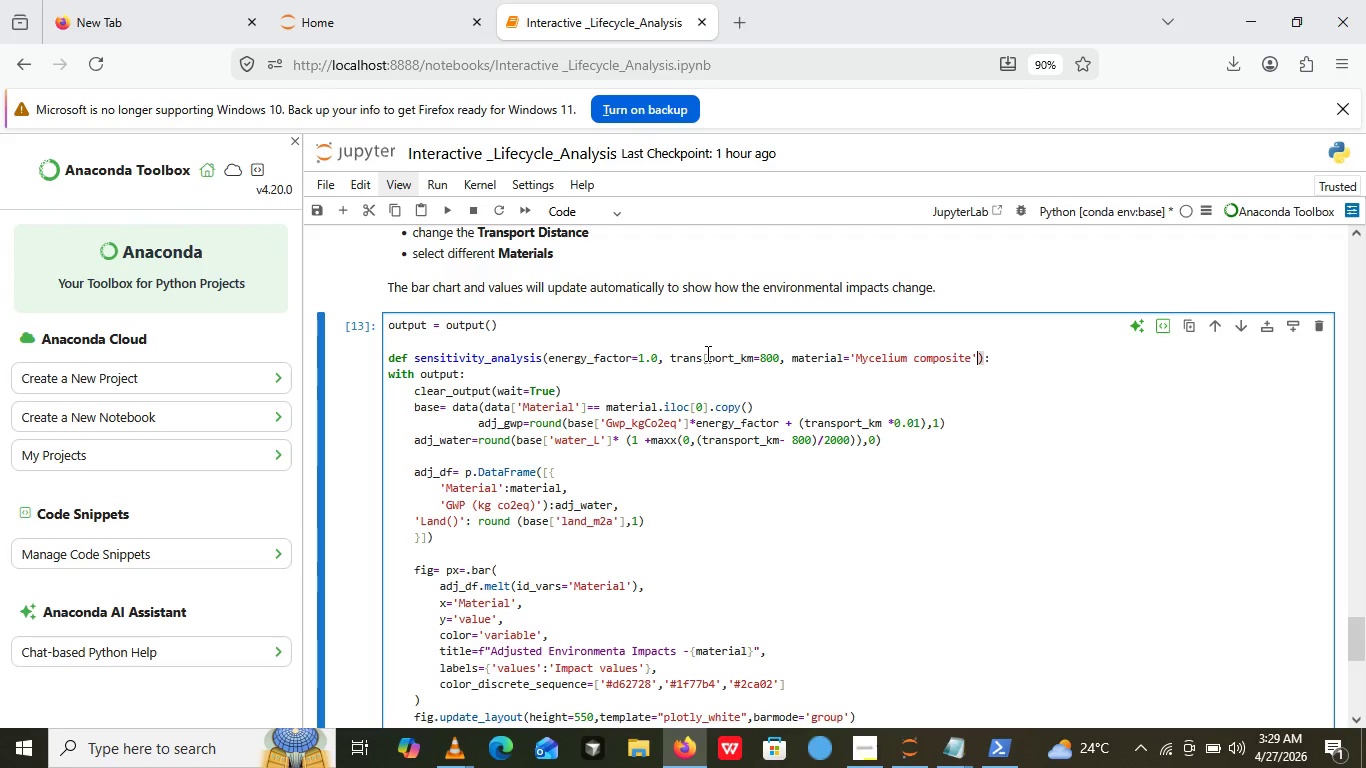 
wait(5.34)
 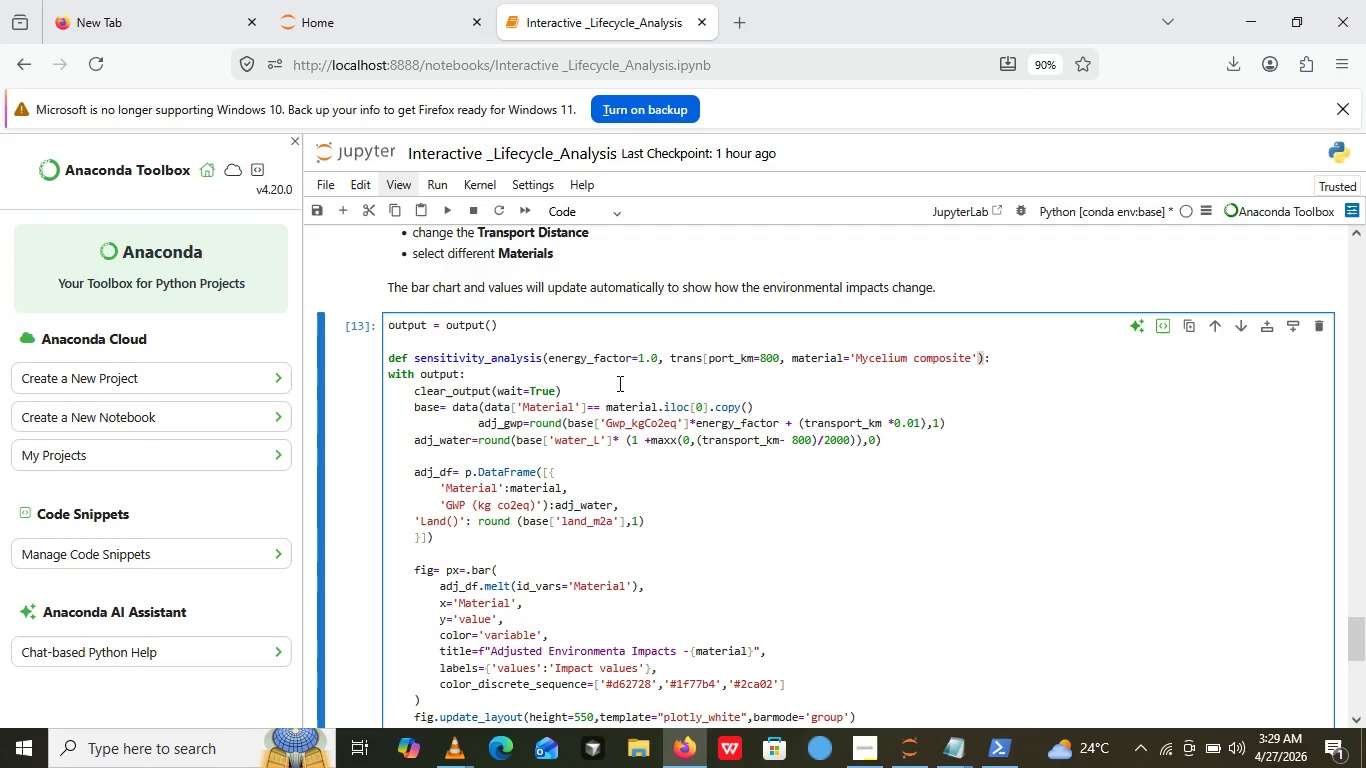 
left_click([706, 353])
 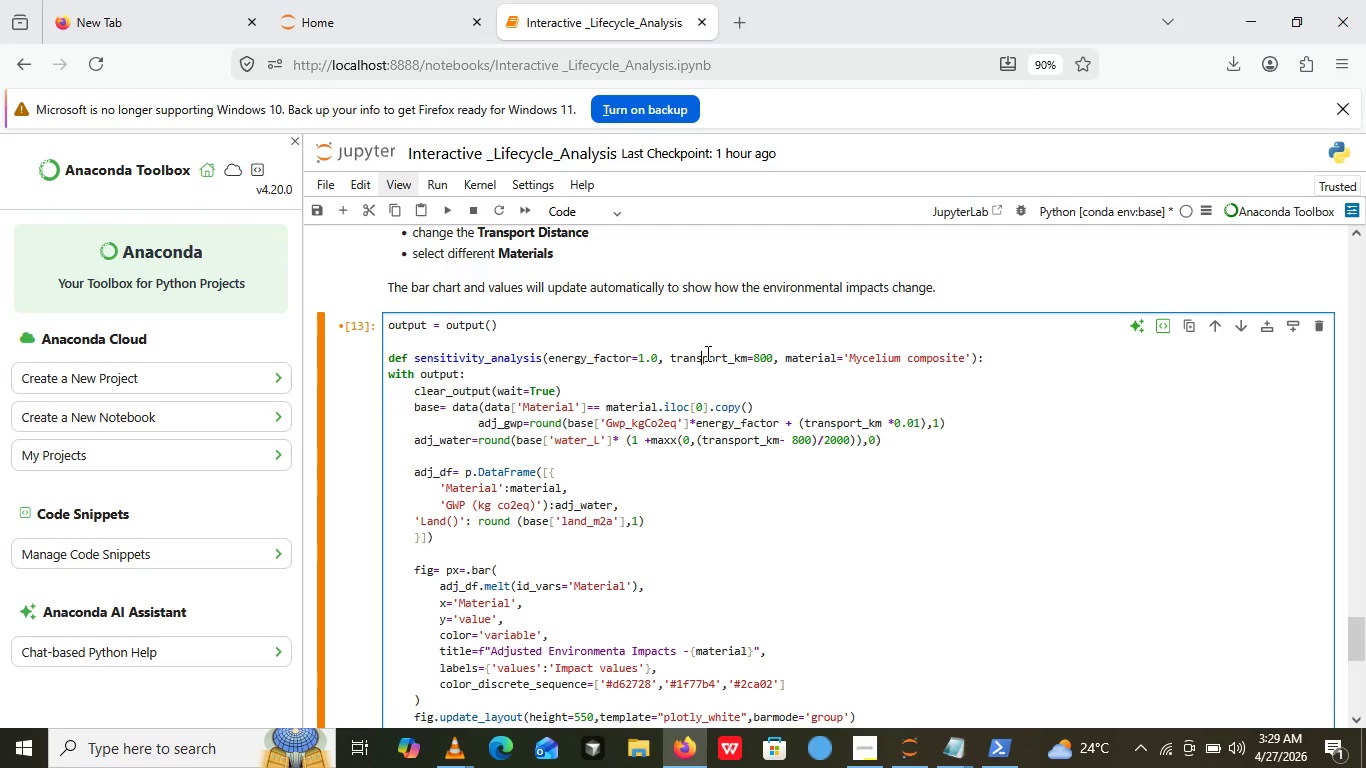 
key(Backspace)
 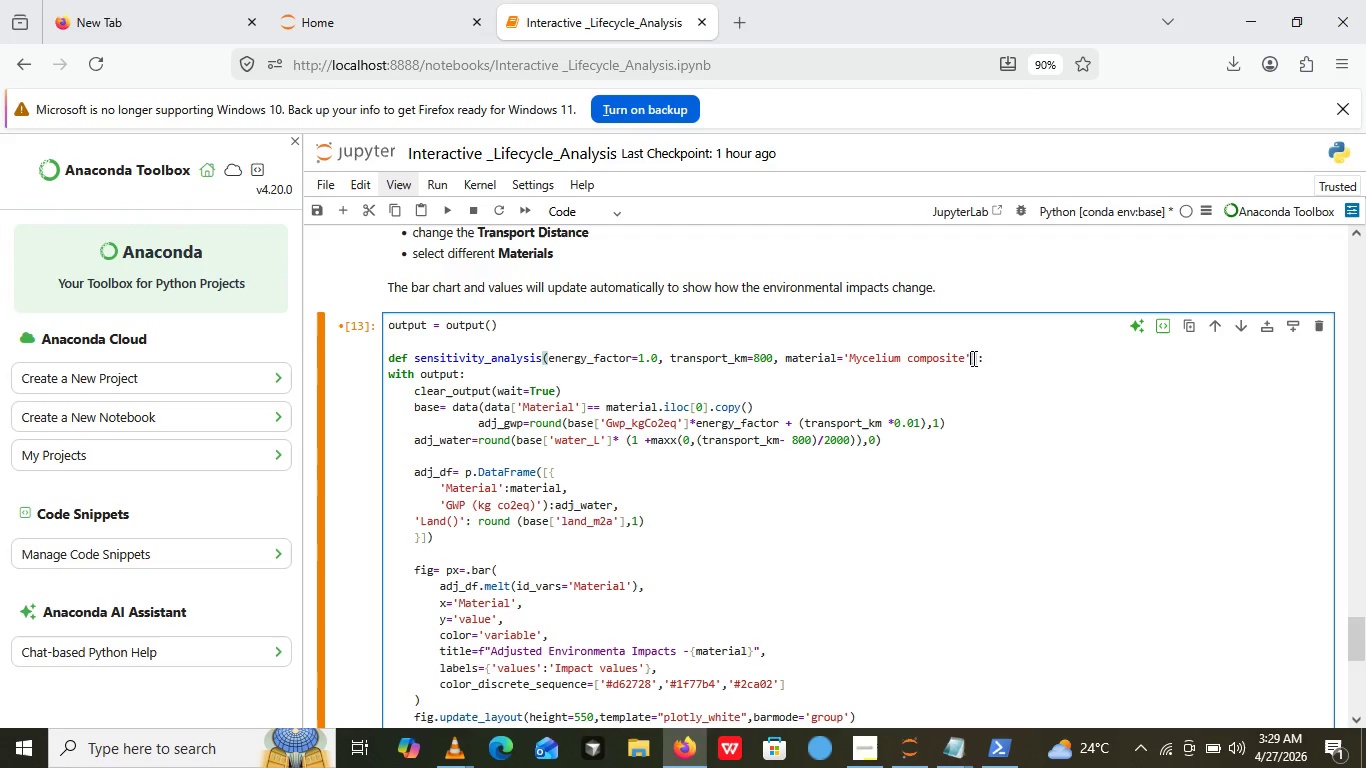 
left_click([972, 358])
 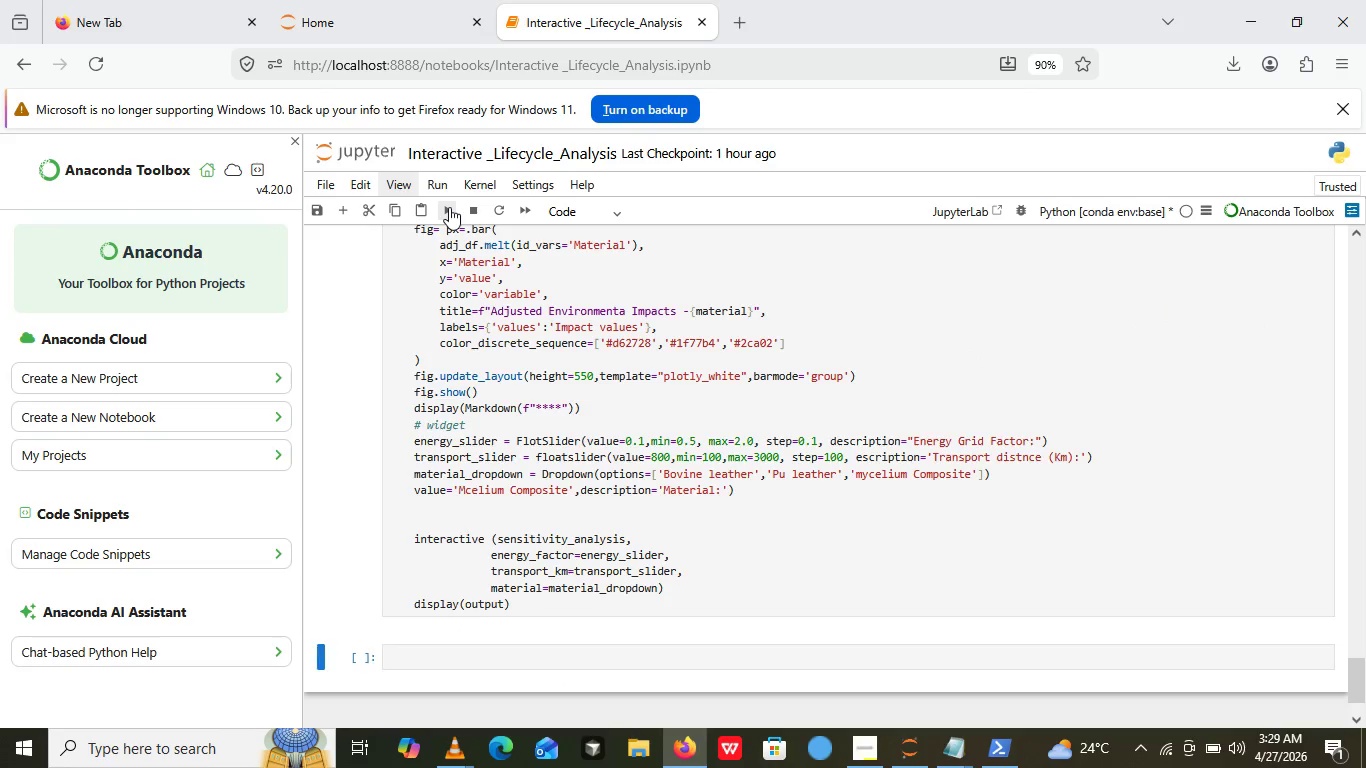 
left_click([449, 207])
 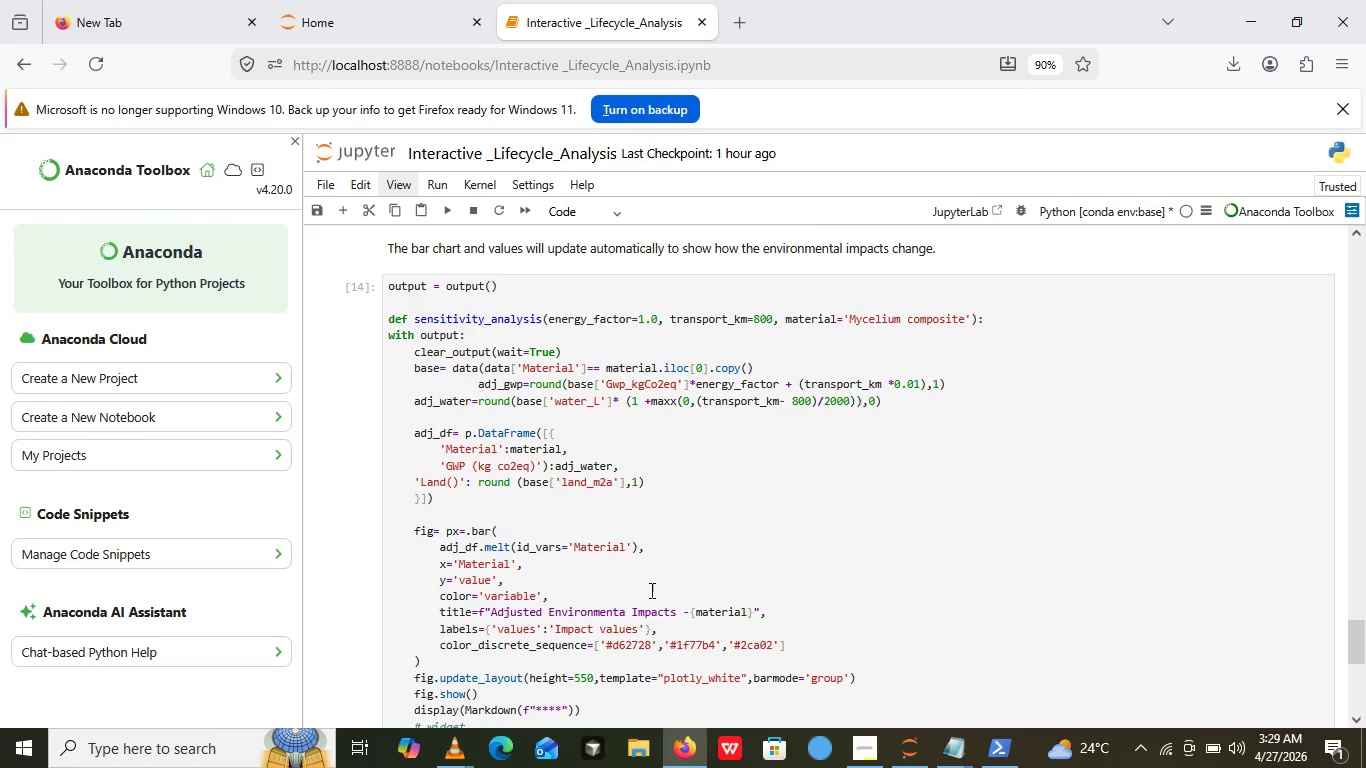 
left_click([637, 572])
 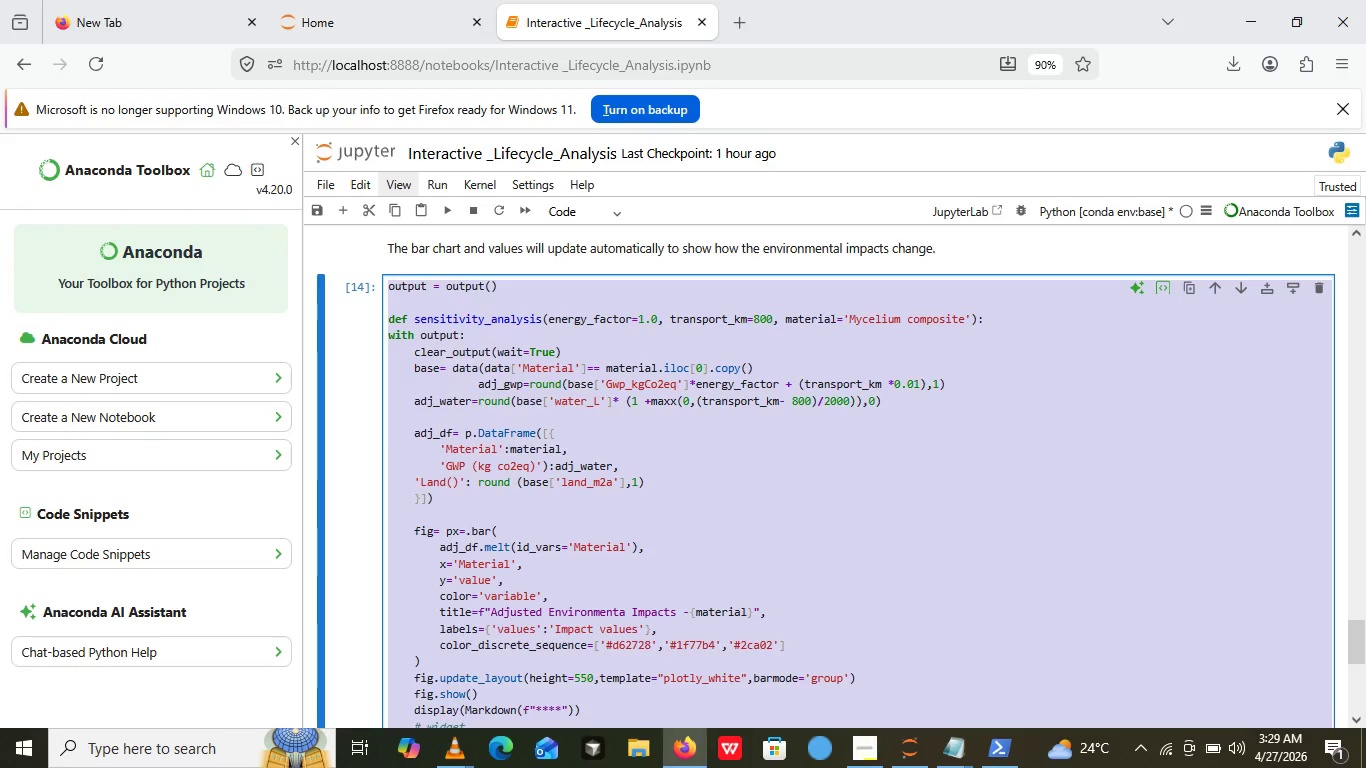 
key(Control+A)
 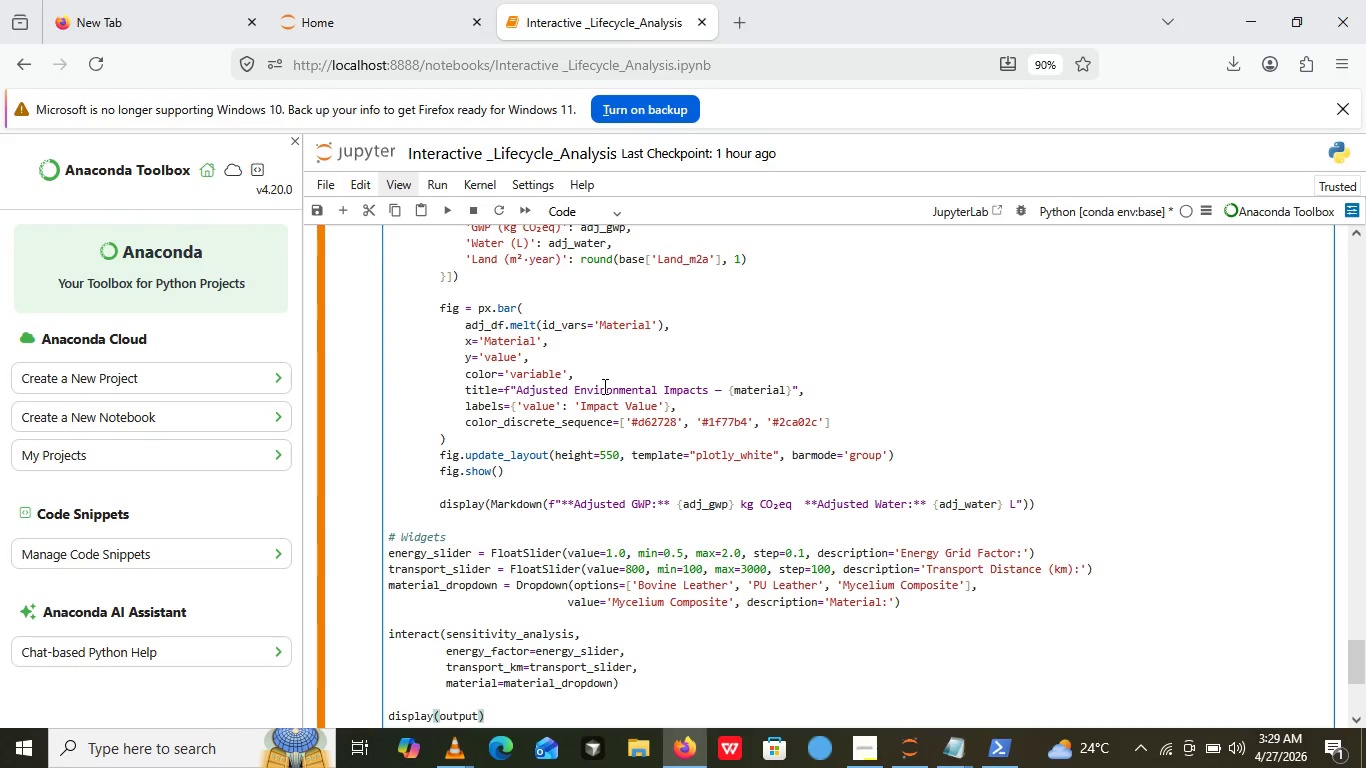 
key(Control+V)
 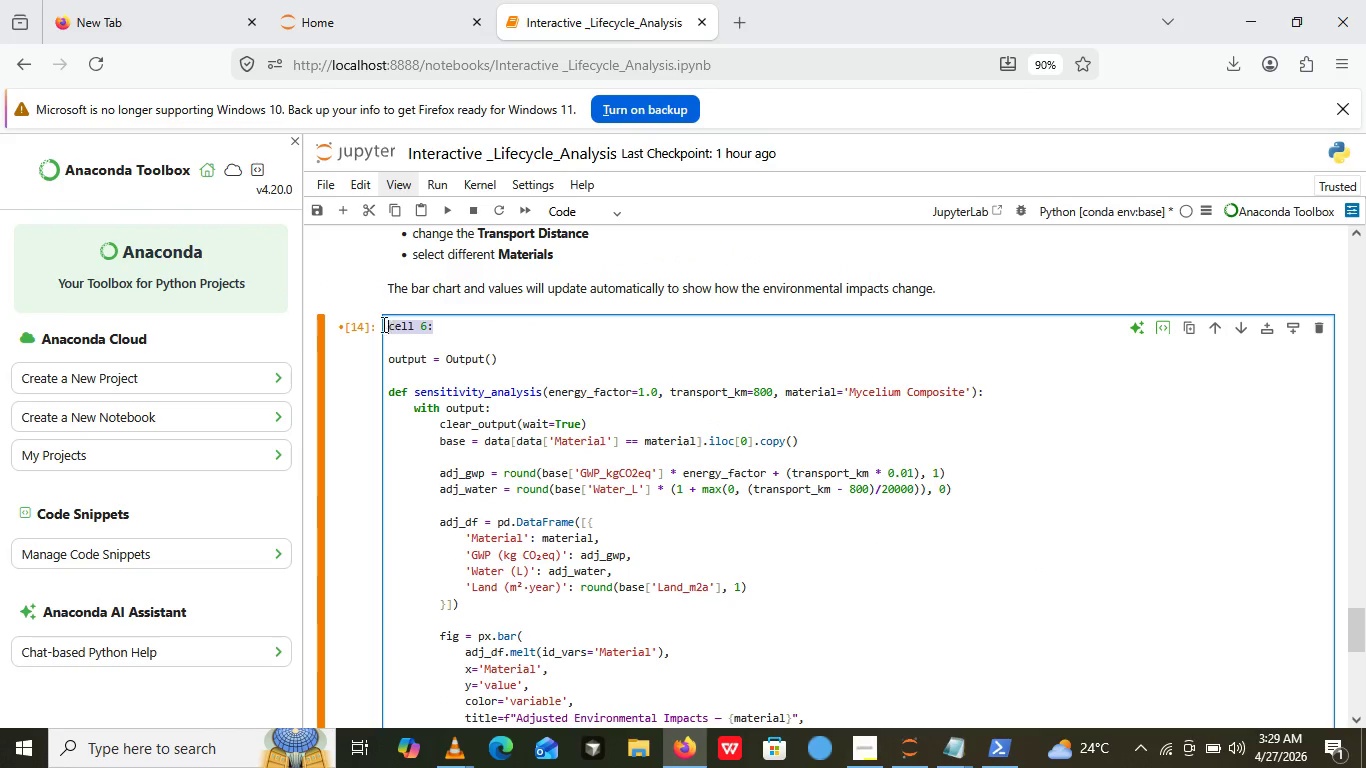 
left_click_drag(start_coordinate=[440, 334], to_coordinate=[382, 324])
 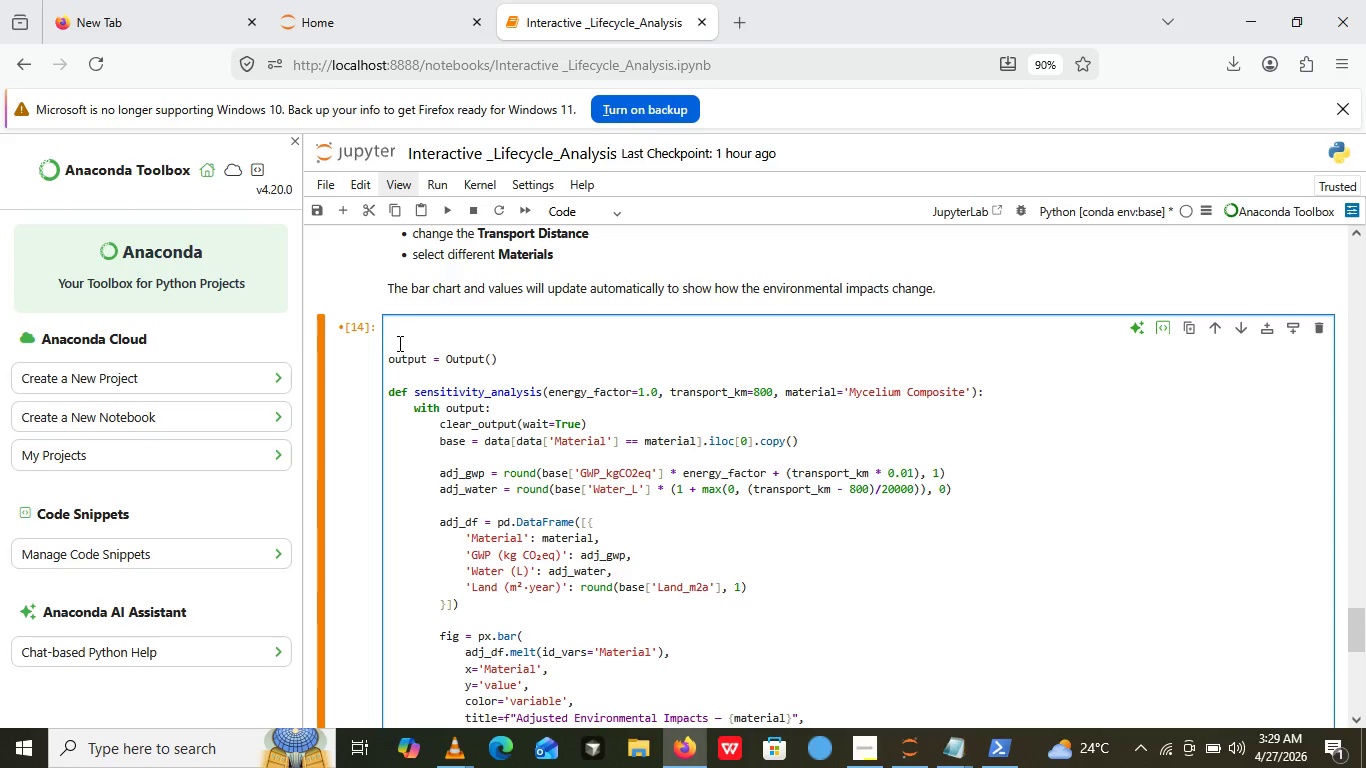 
key(Backspace)
 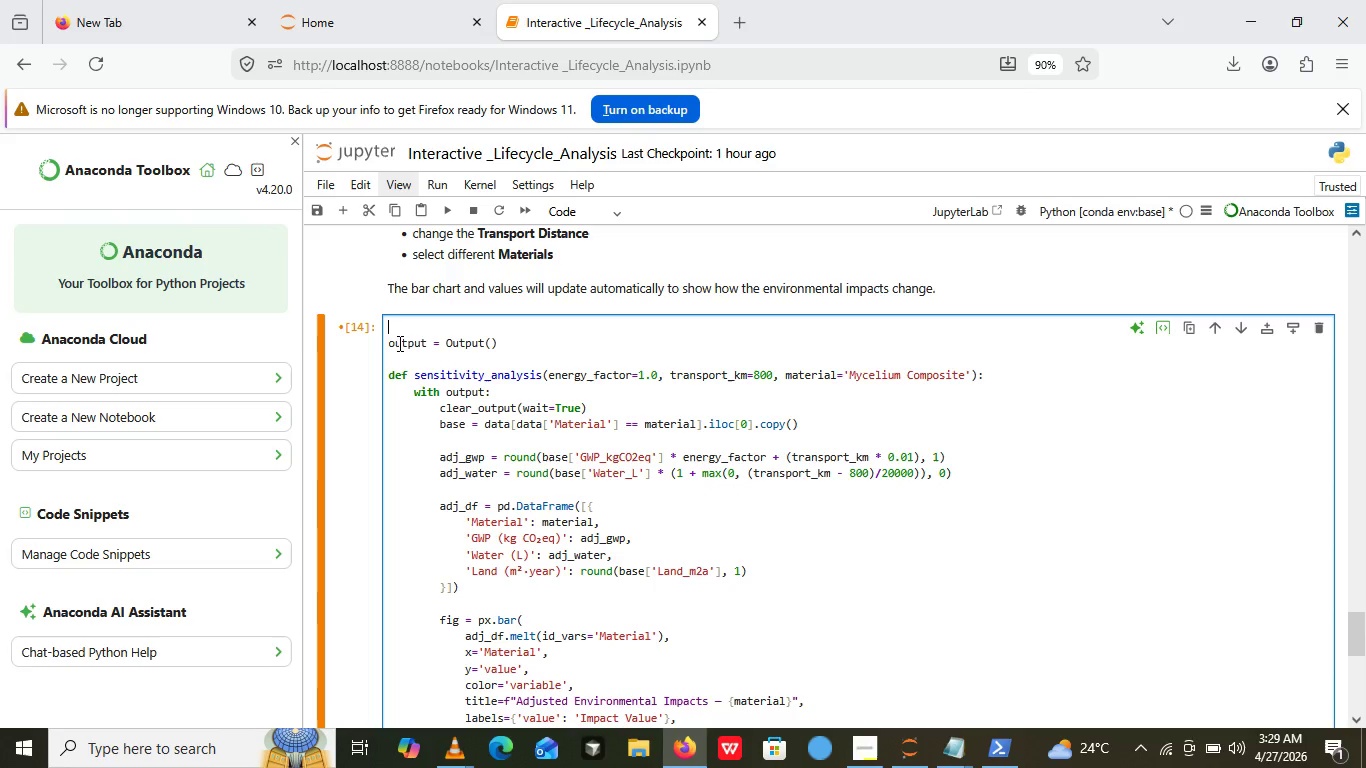 
left_click([398, 343])
 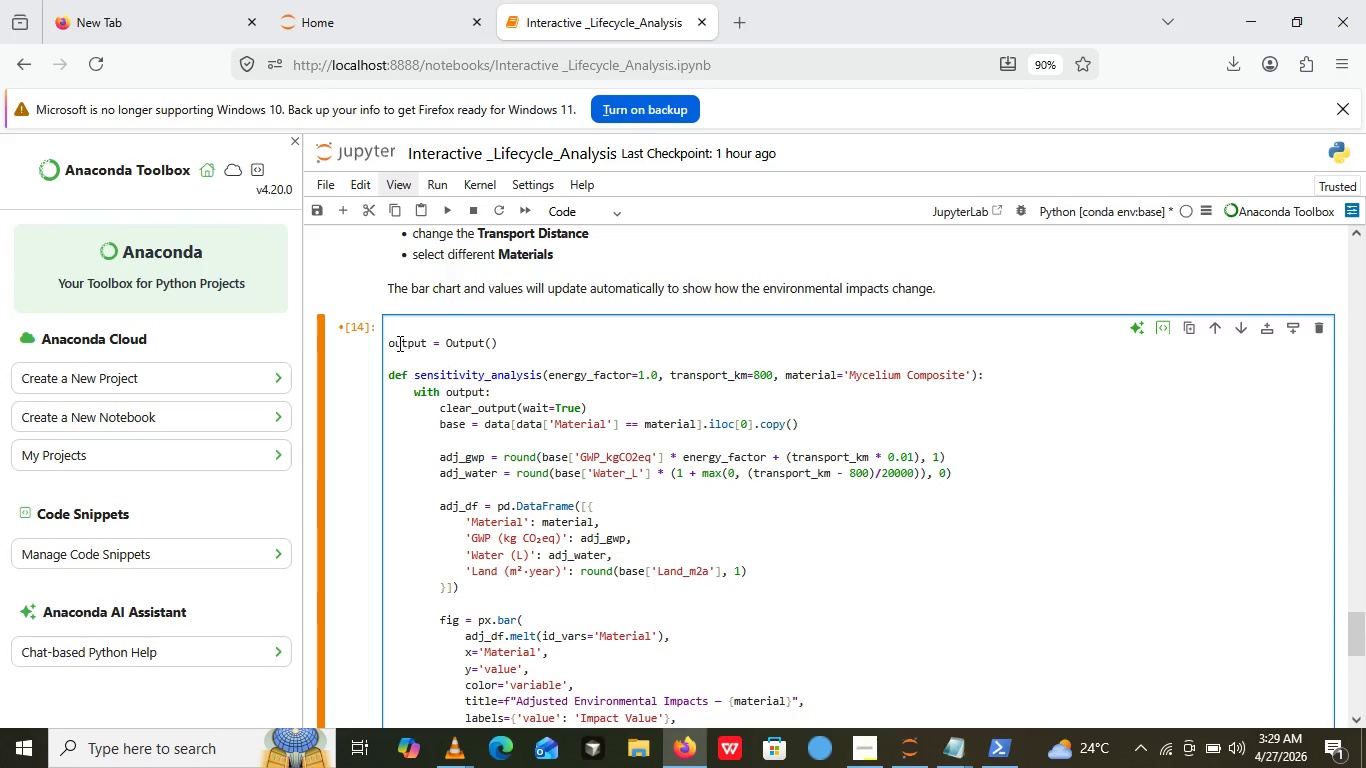 
key(Backspace)
 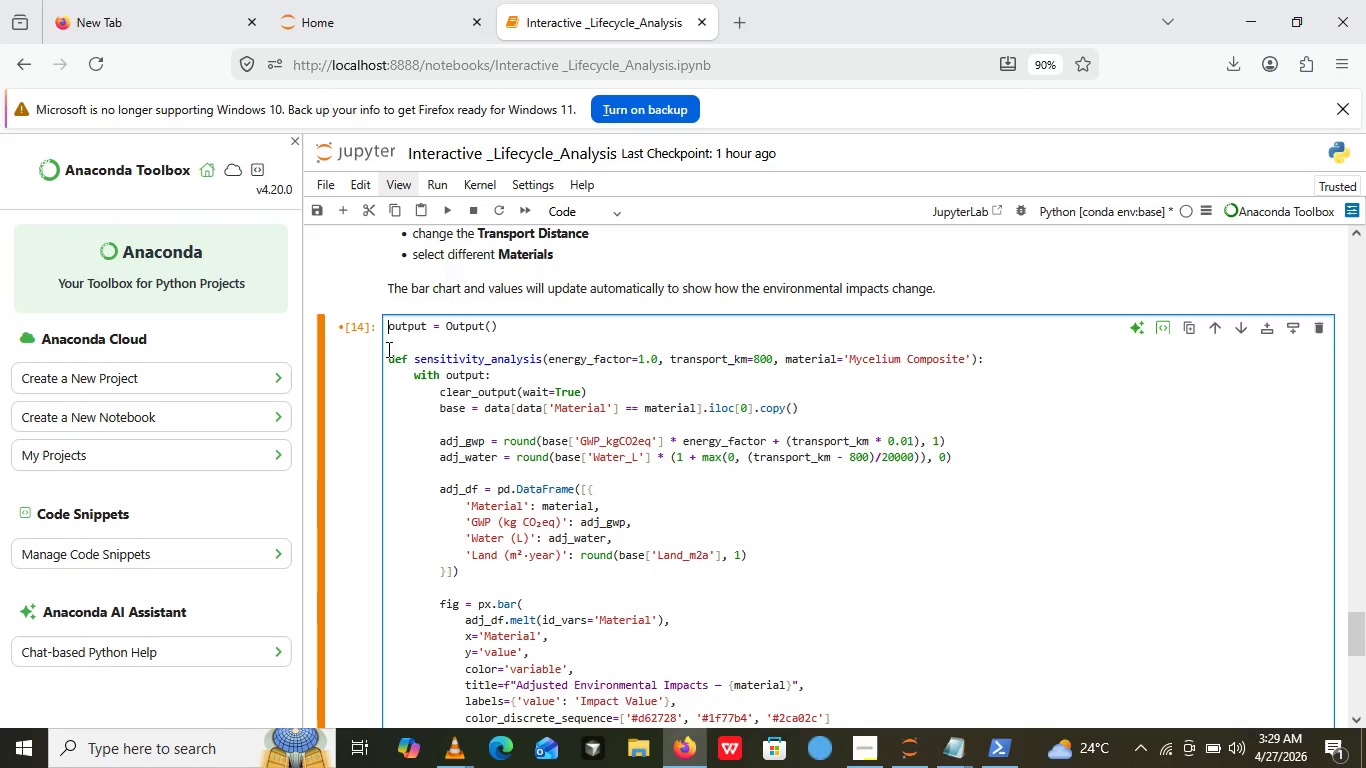 
left_click([387, 349])
 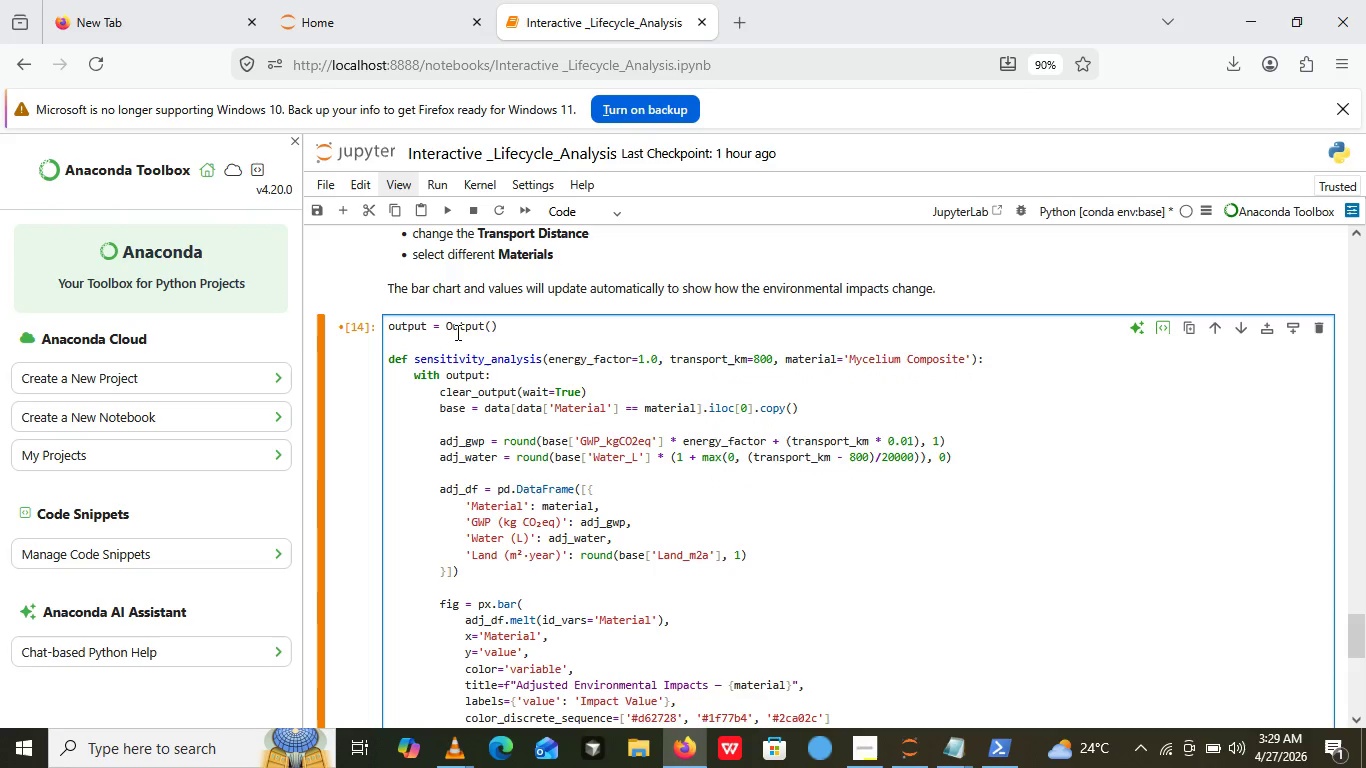 
key(Backspace)
 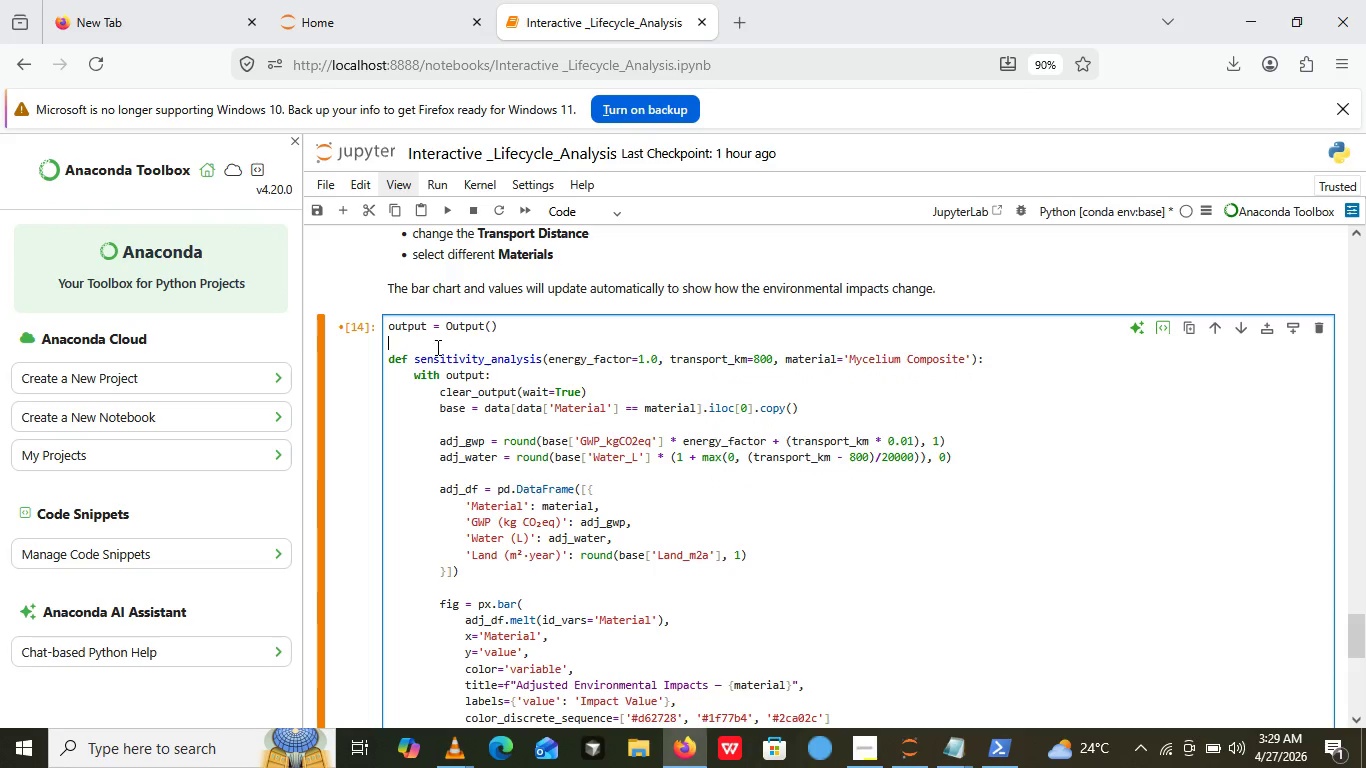 
left_click([436, 347])
 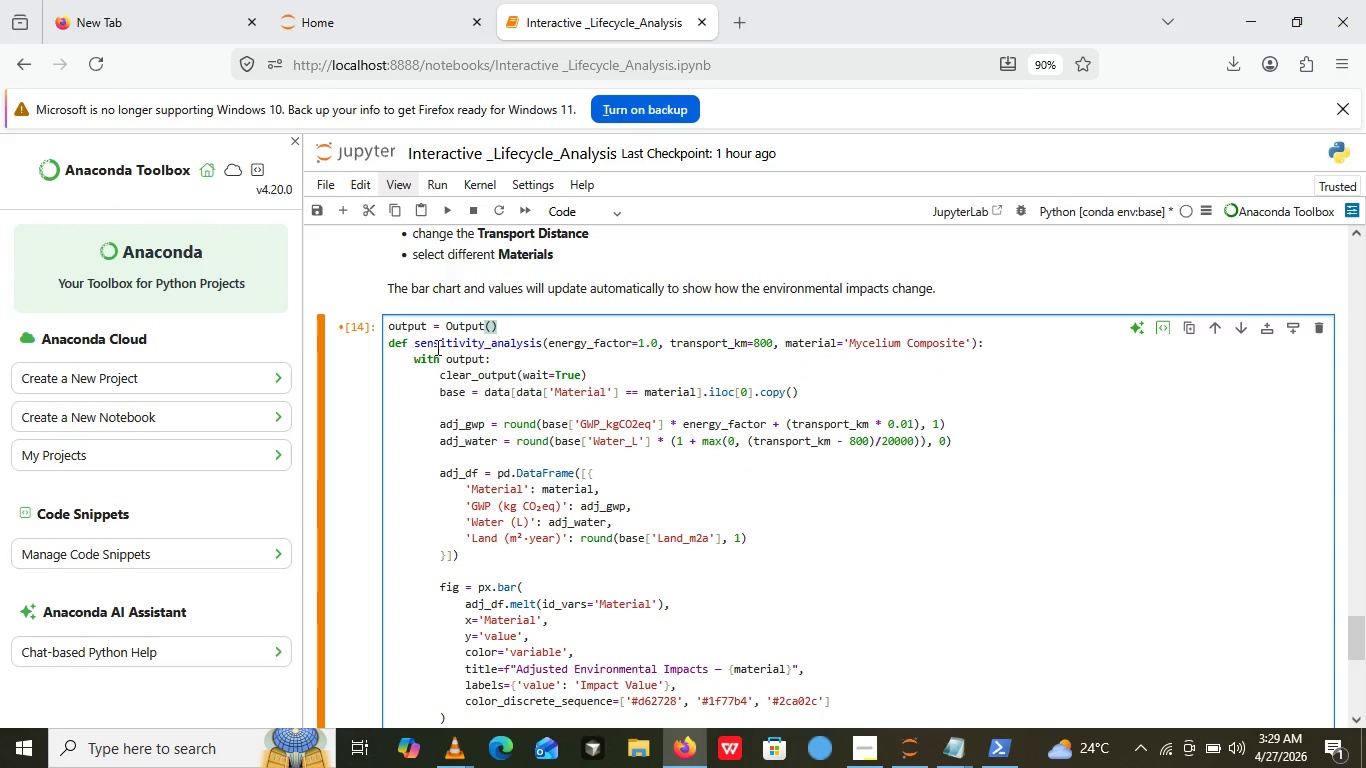 
key(Backspace)
 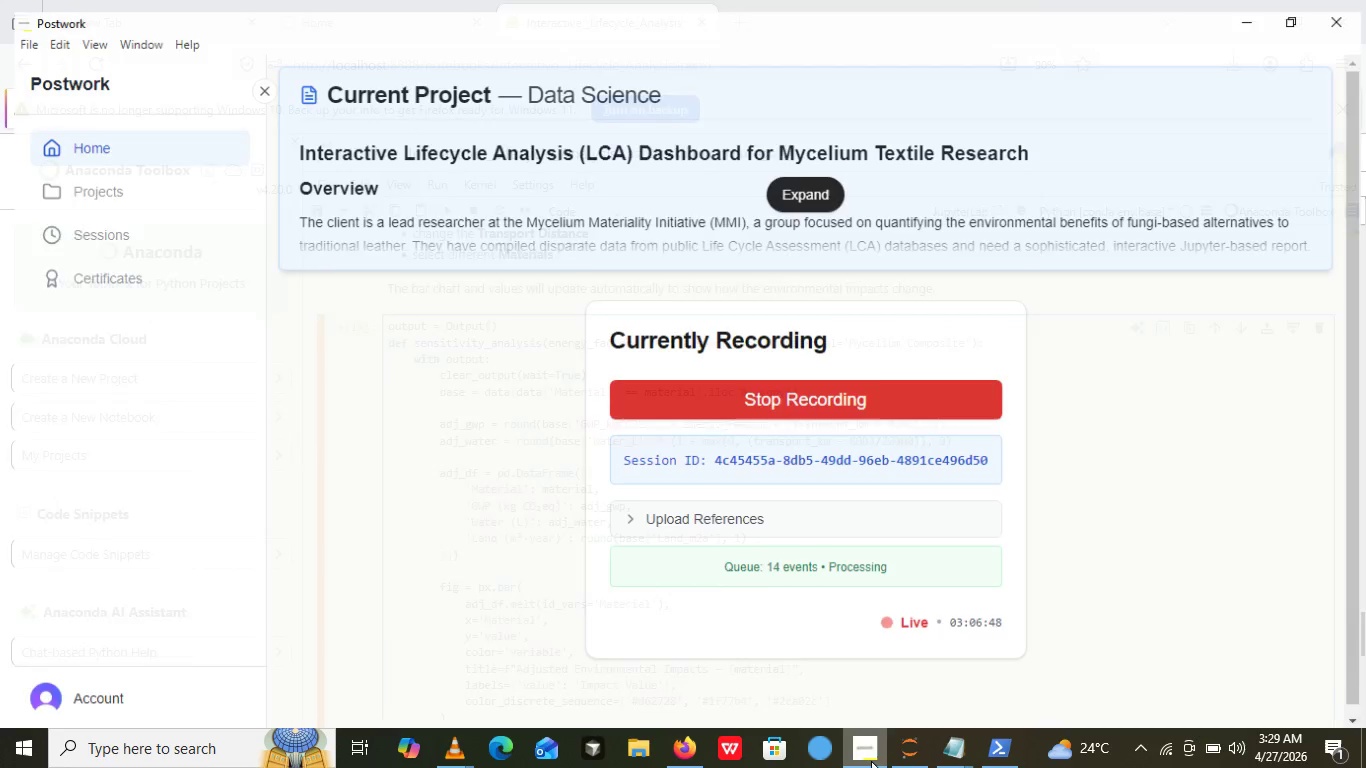 
left_click([871, 761])